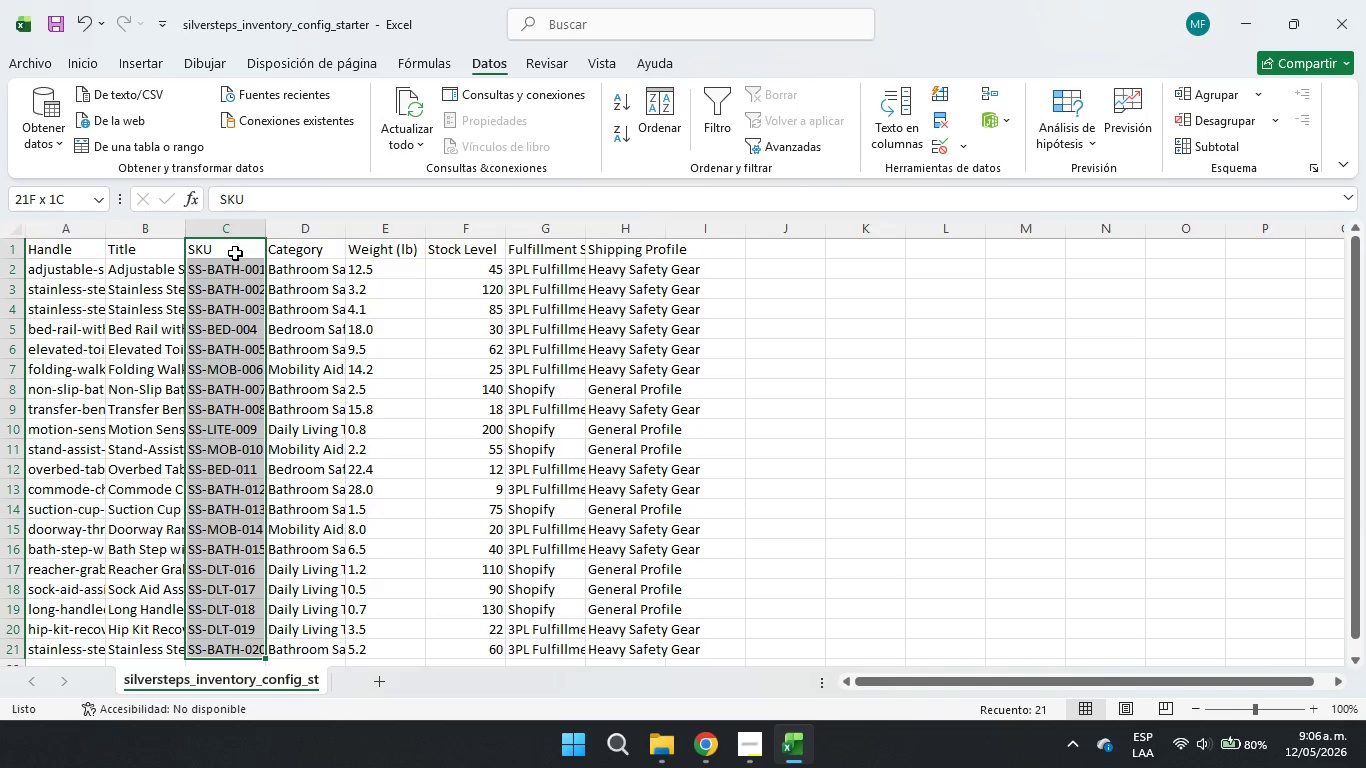 
key(Control+Shift+ArrowRight)
 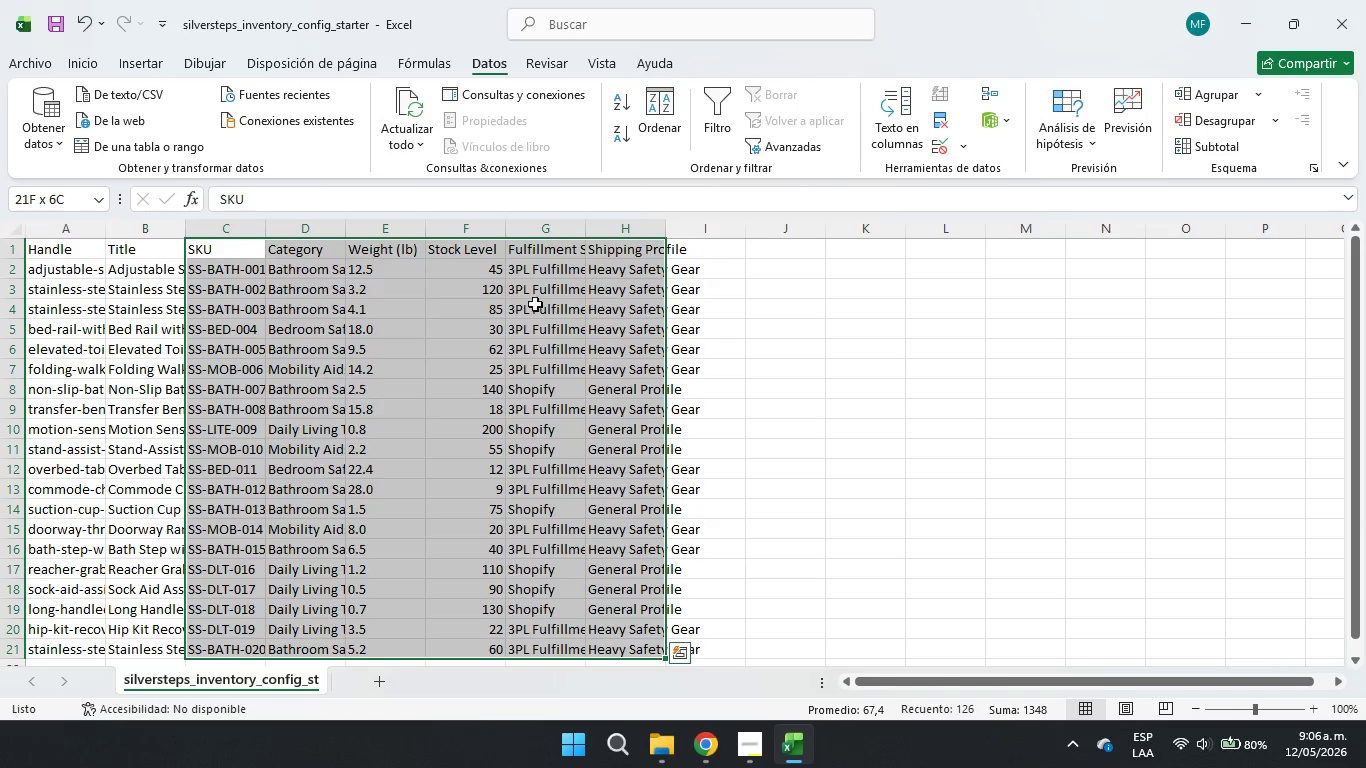 
left_click([568, 339])
 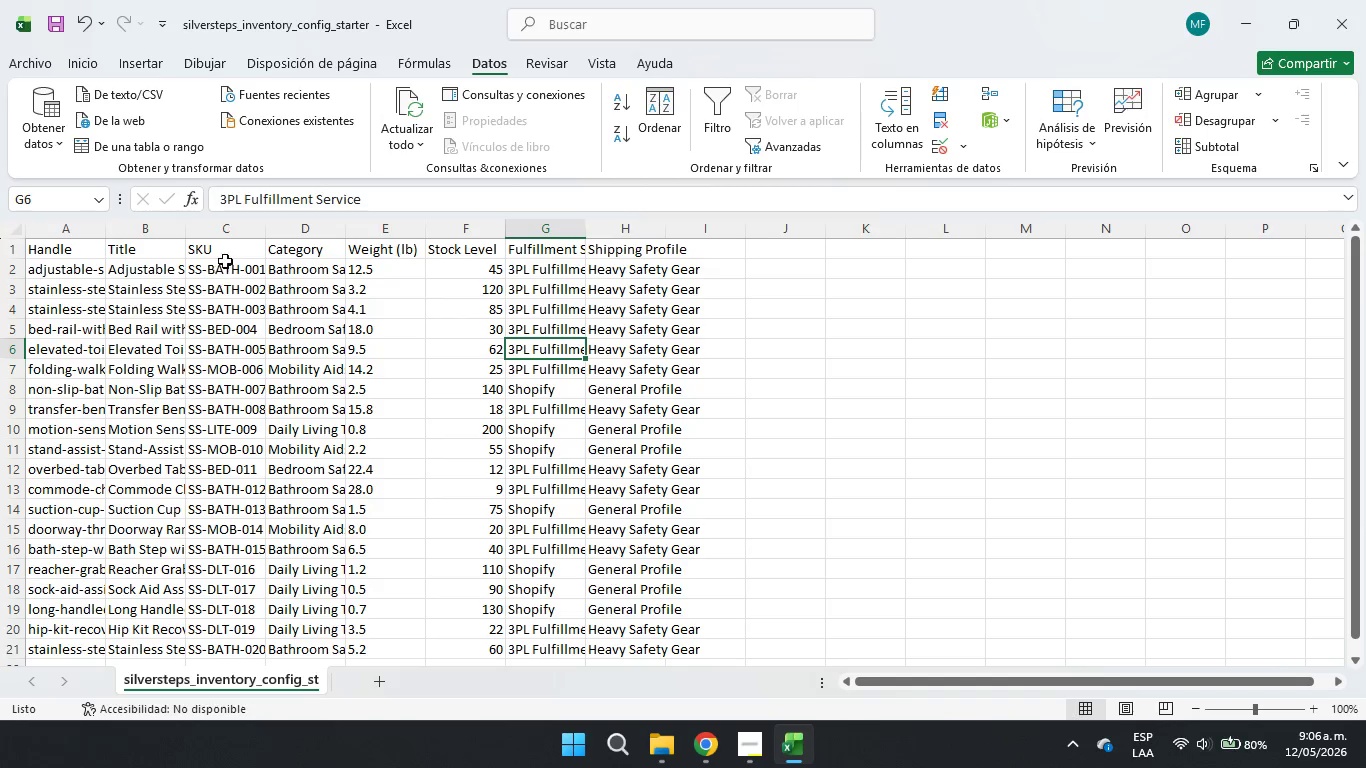 
left_click([230, 250])
 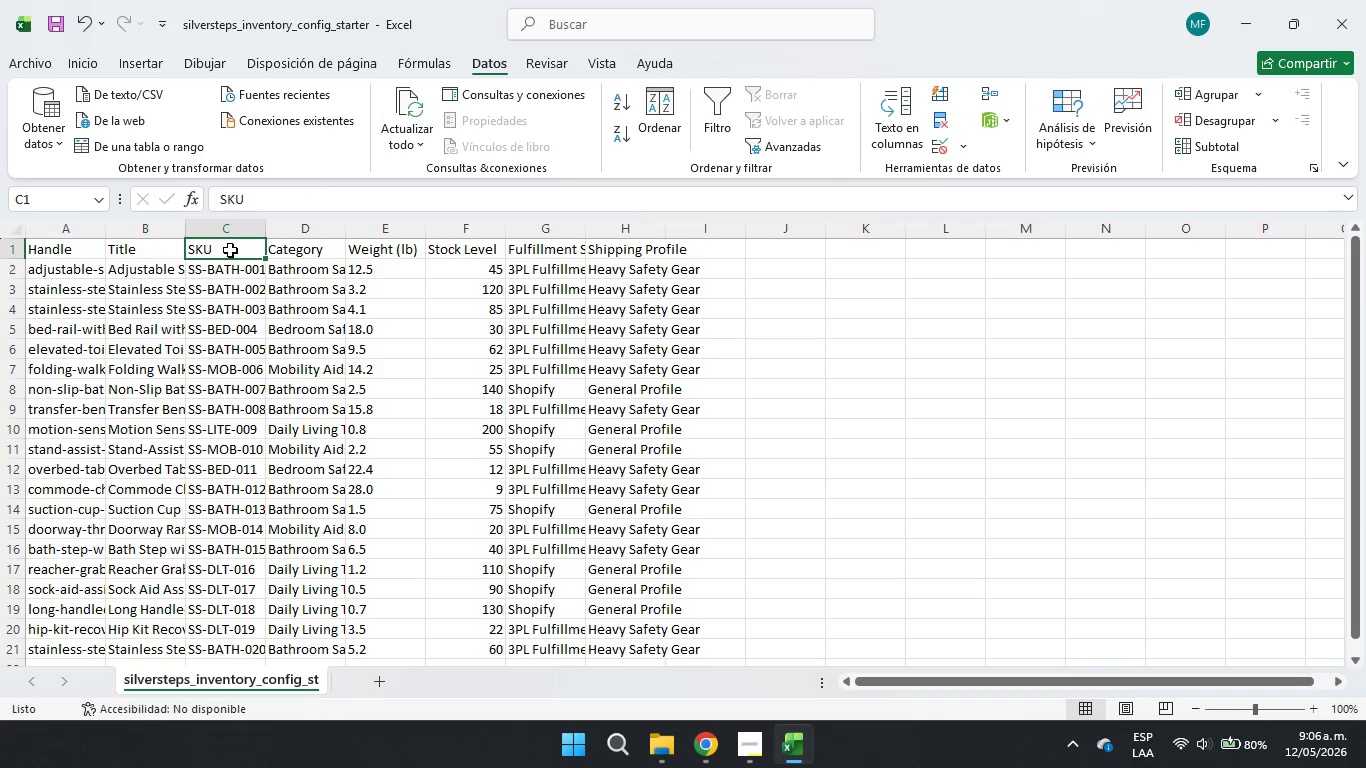 
key(Control+Shift+ArrowDown)
 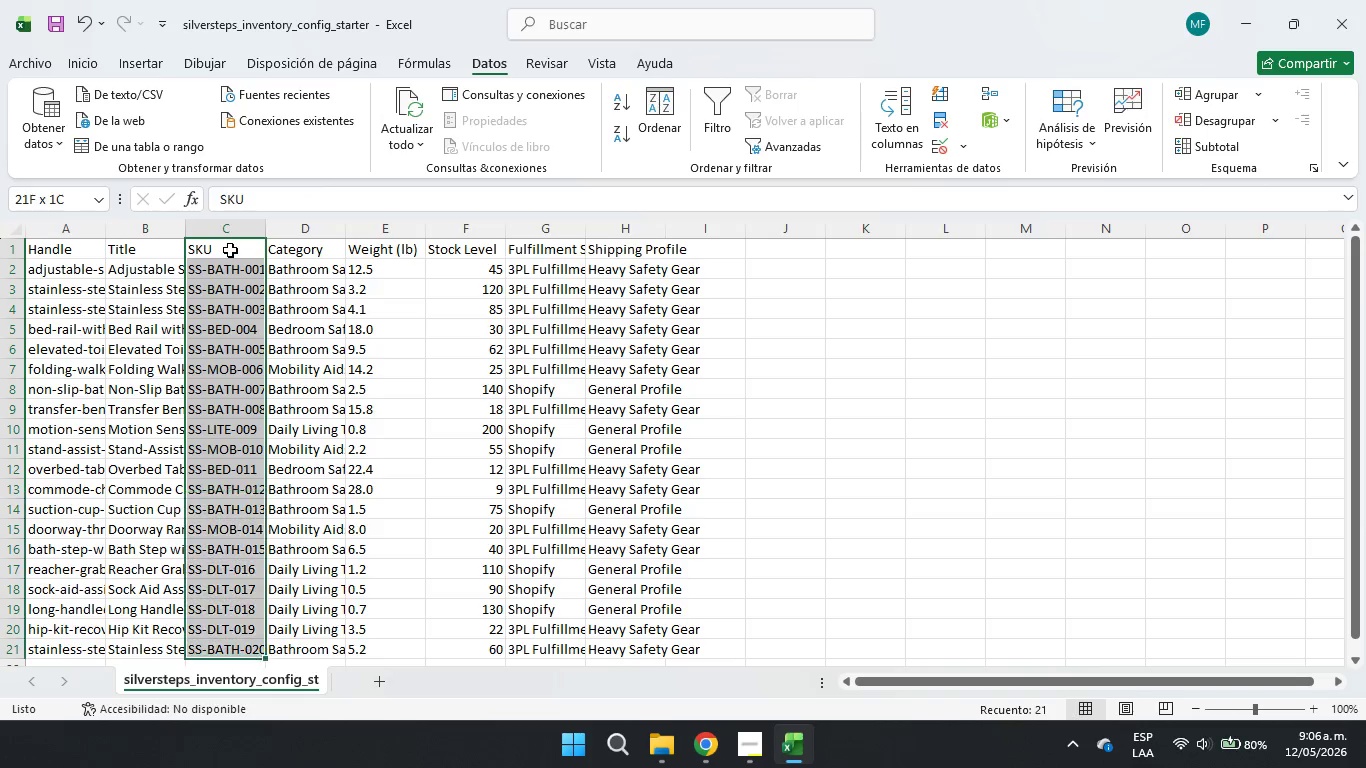 
key(Control+Shift+ArrowRight)
 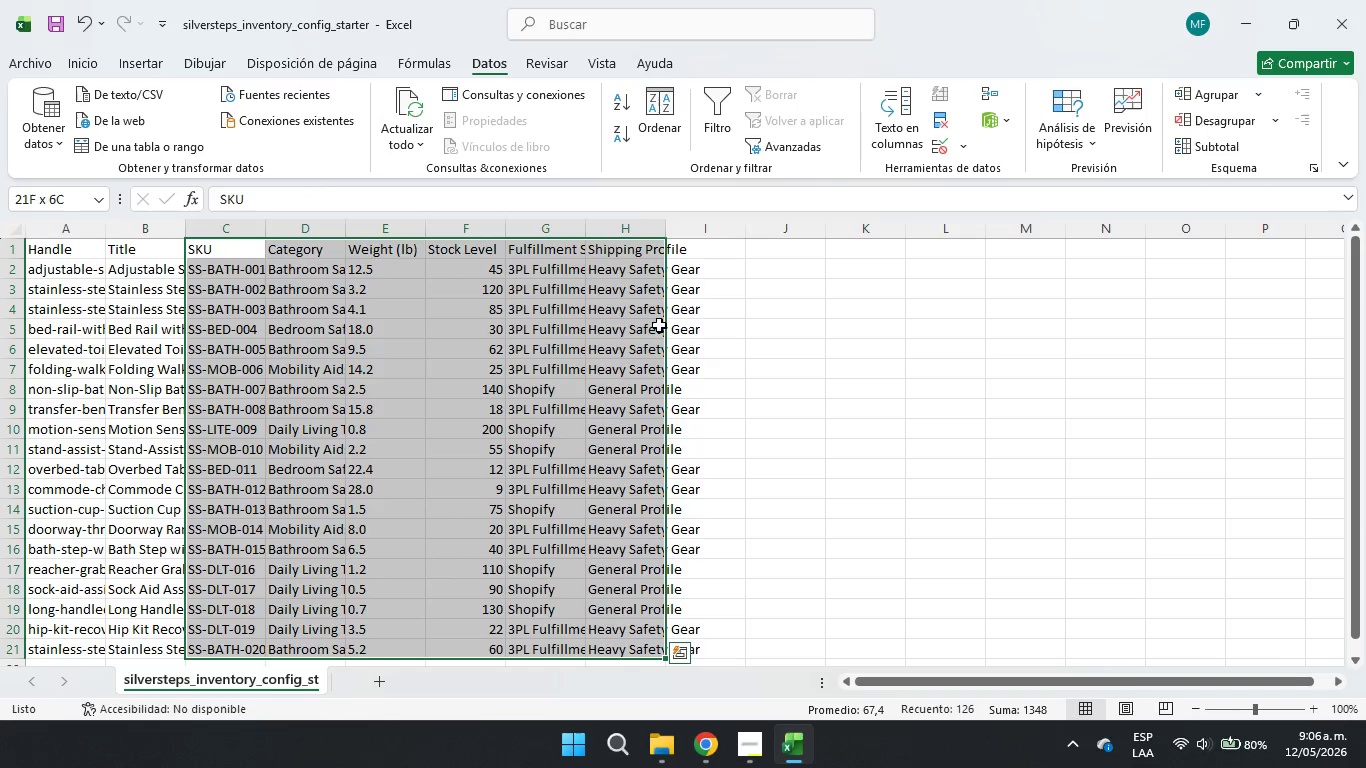 
left_click_drag(start_coordinate=[664, 324], to_coordinate=[954, 327])
 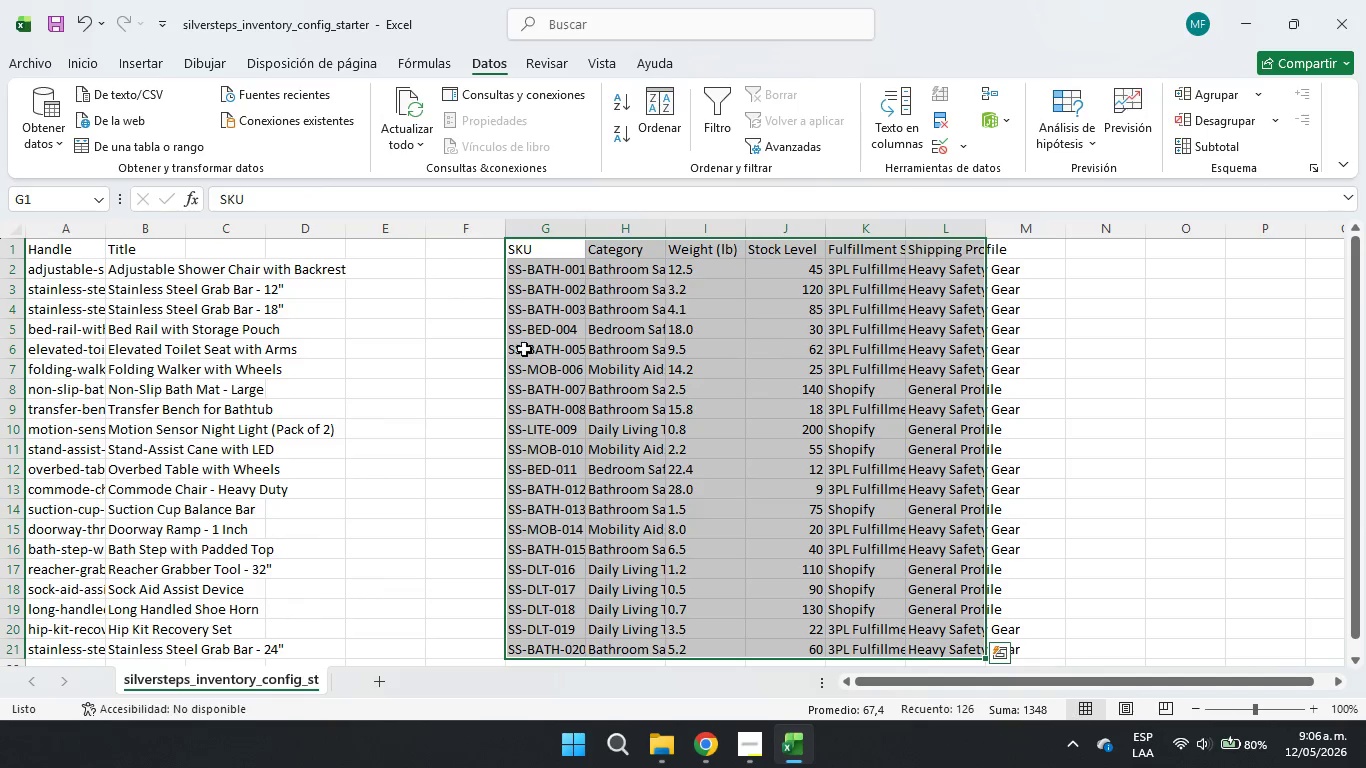 
left_click([432, 350])
 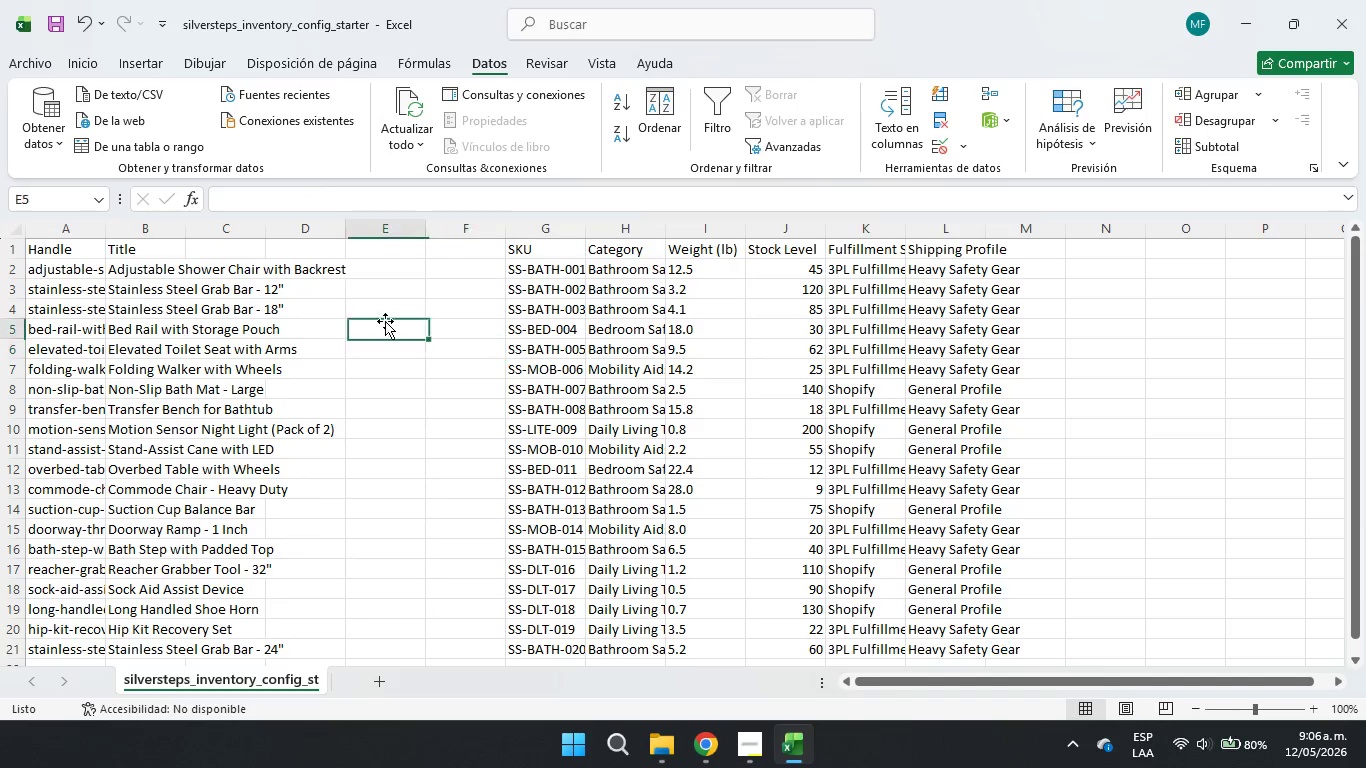 
triple_click([207, 293])
 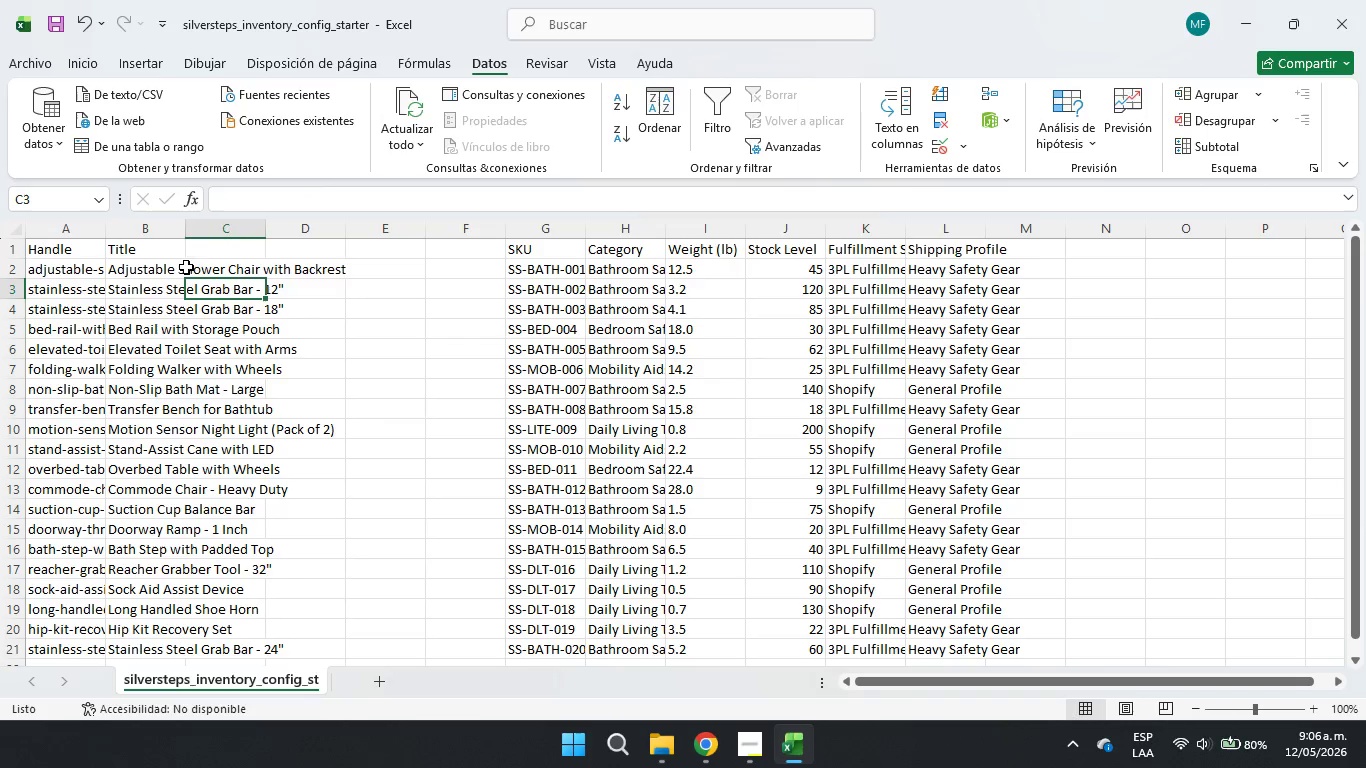 
triple_click([201, 265])
 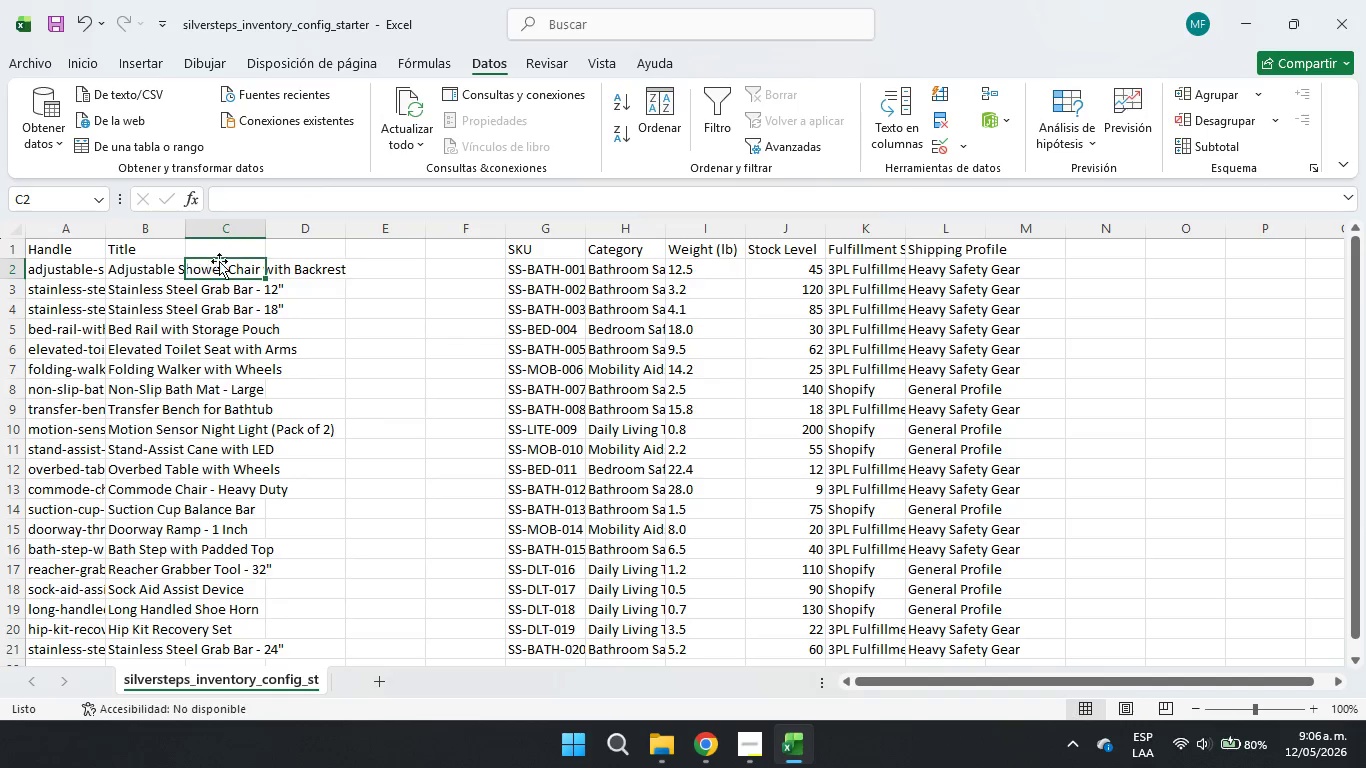 
triple_click([232, 257])
 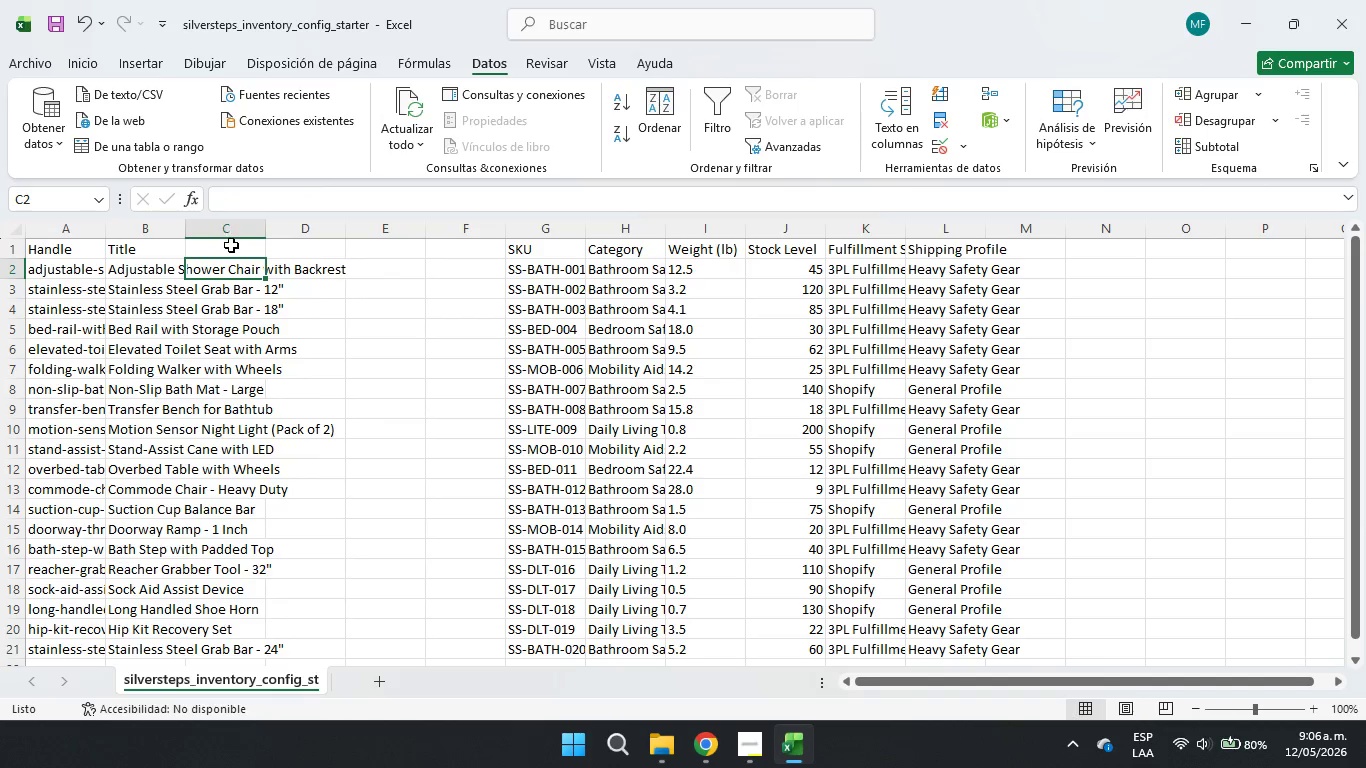 
left_click([241, 247])
 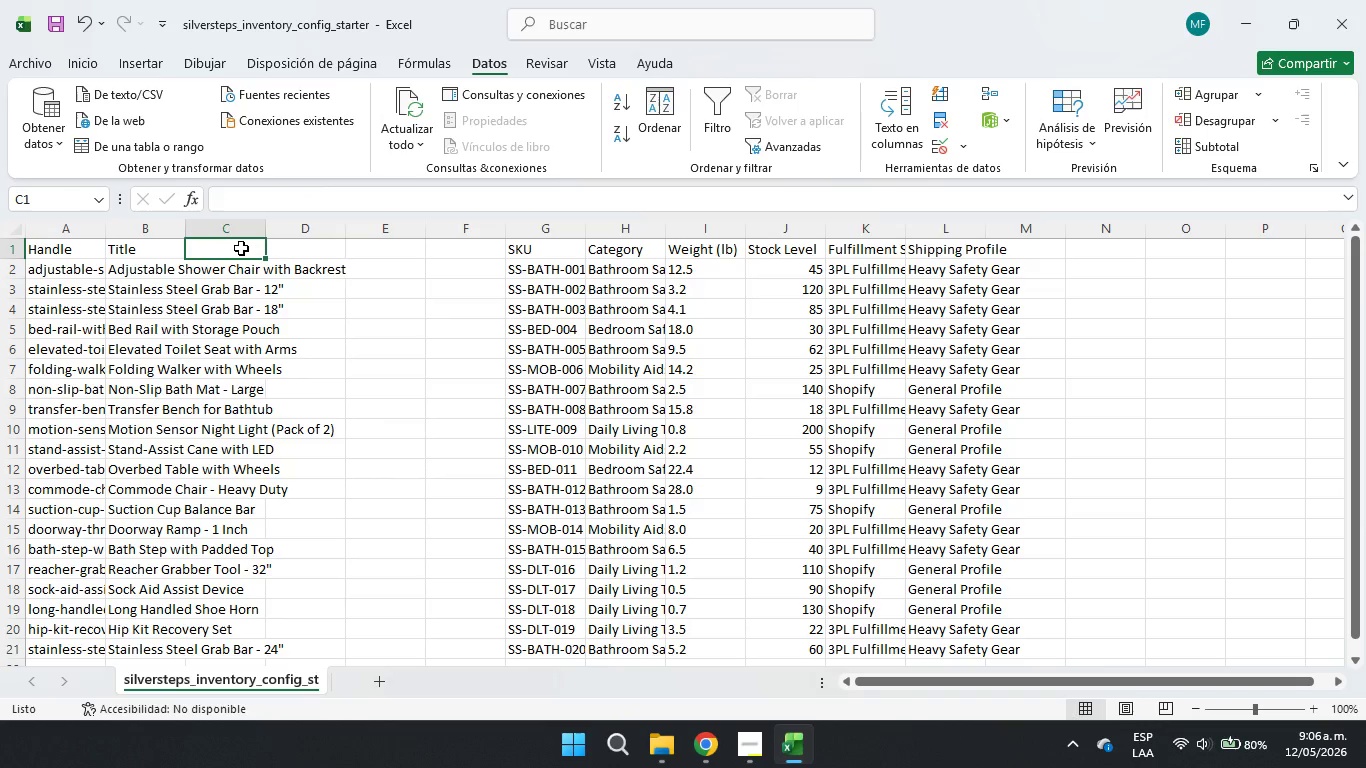 
type(Body *()
 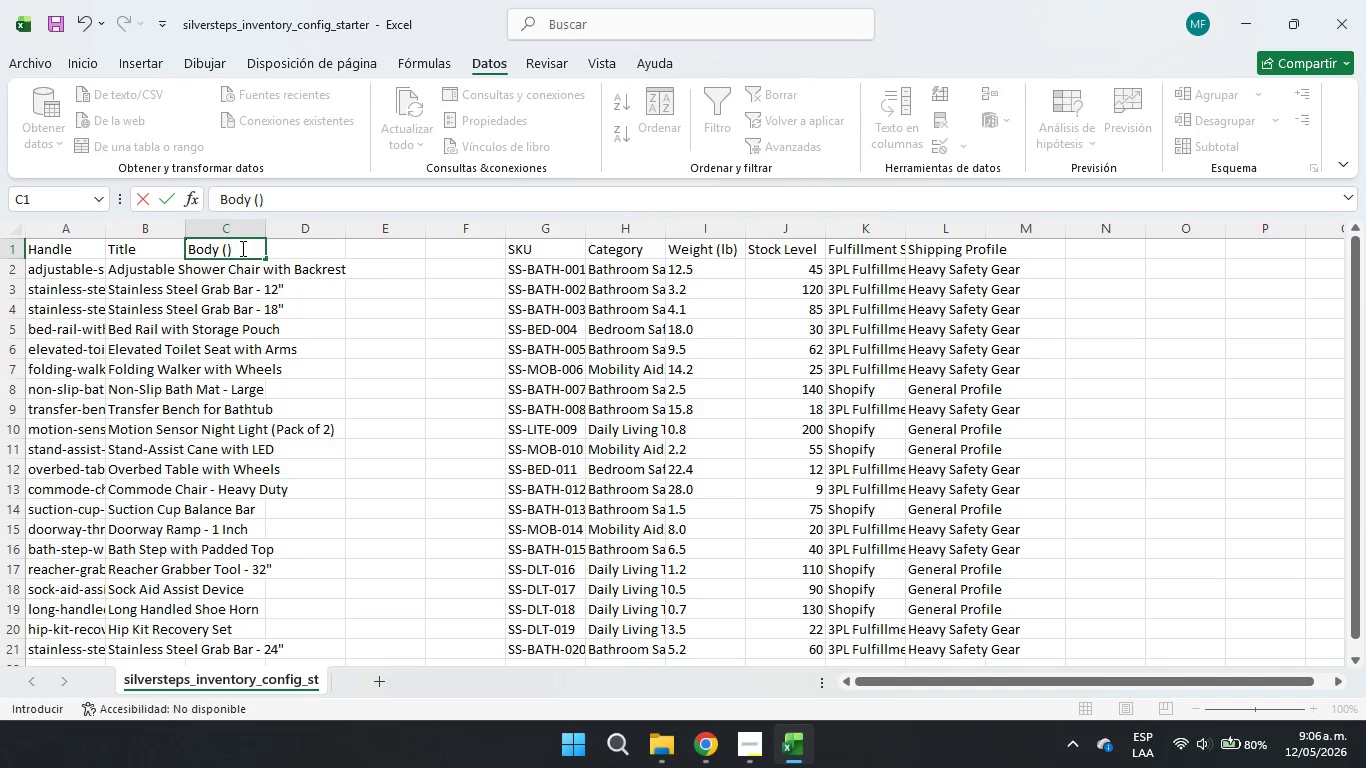 
key(ArrowLeft)
 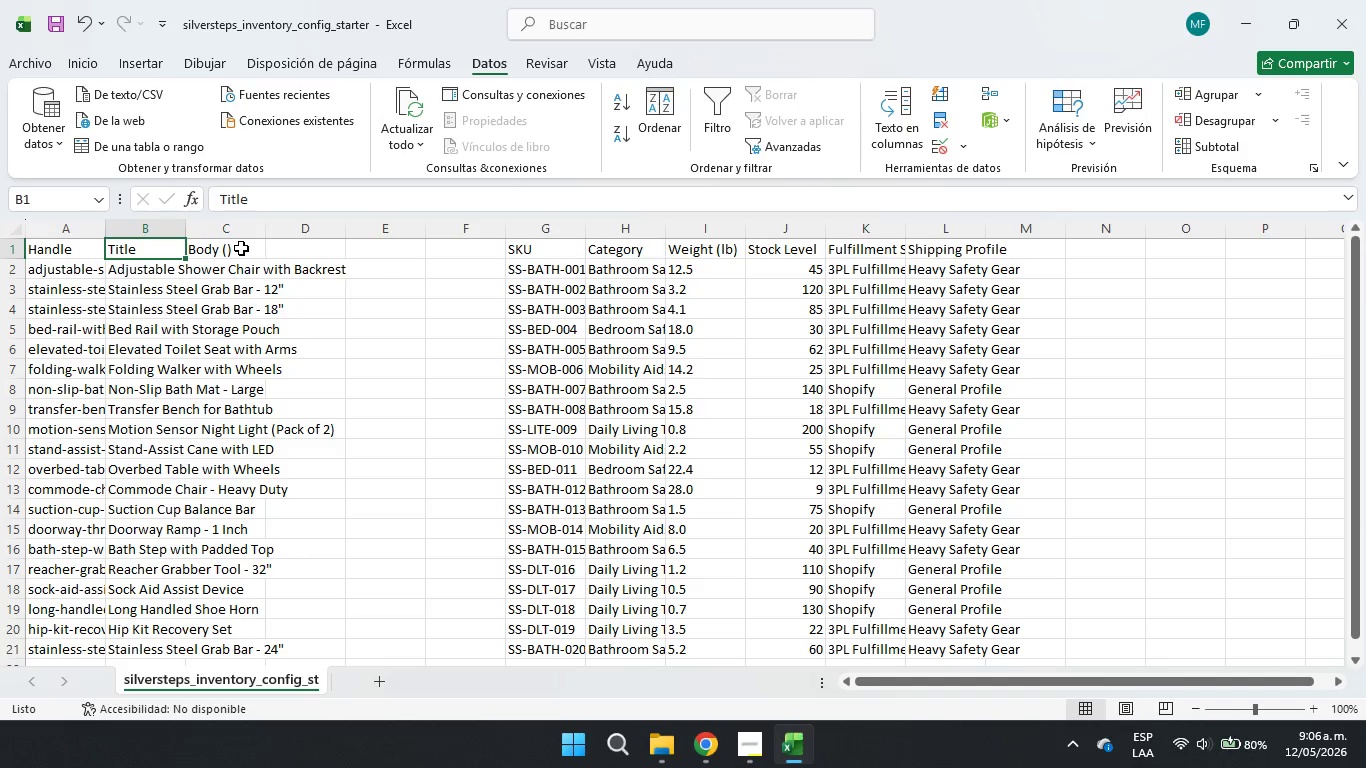 
type(HTMLS)
key(Backspace)
 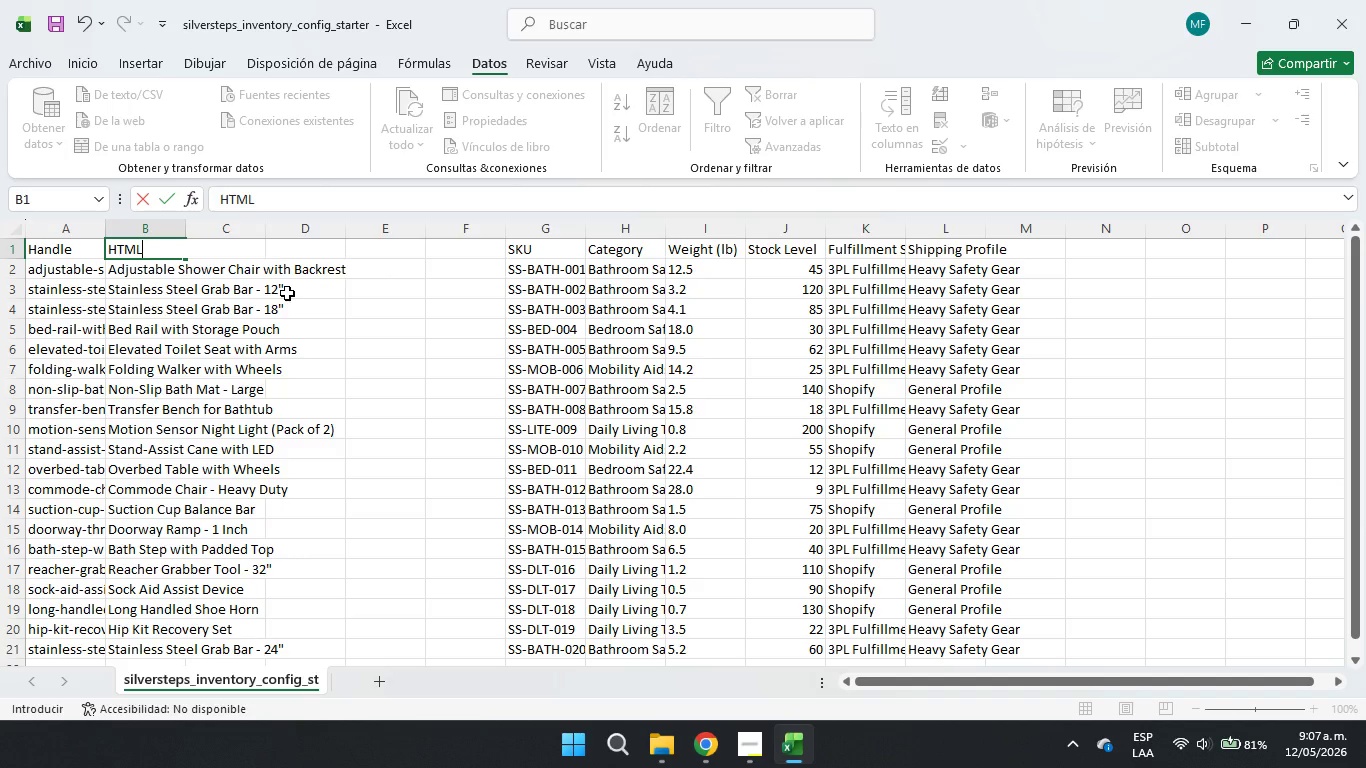 
wait(53.94)
 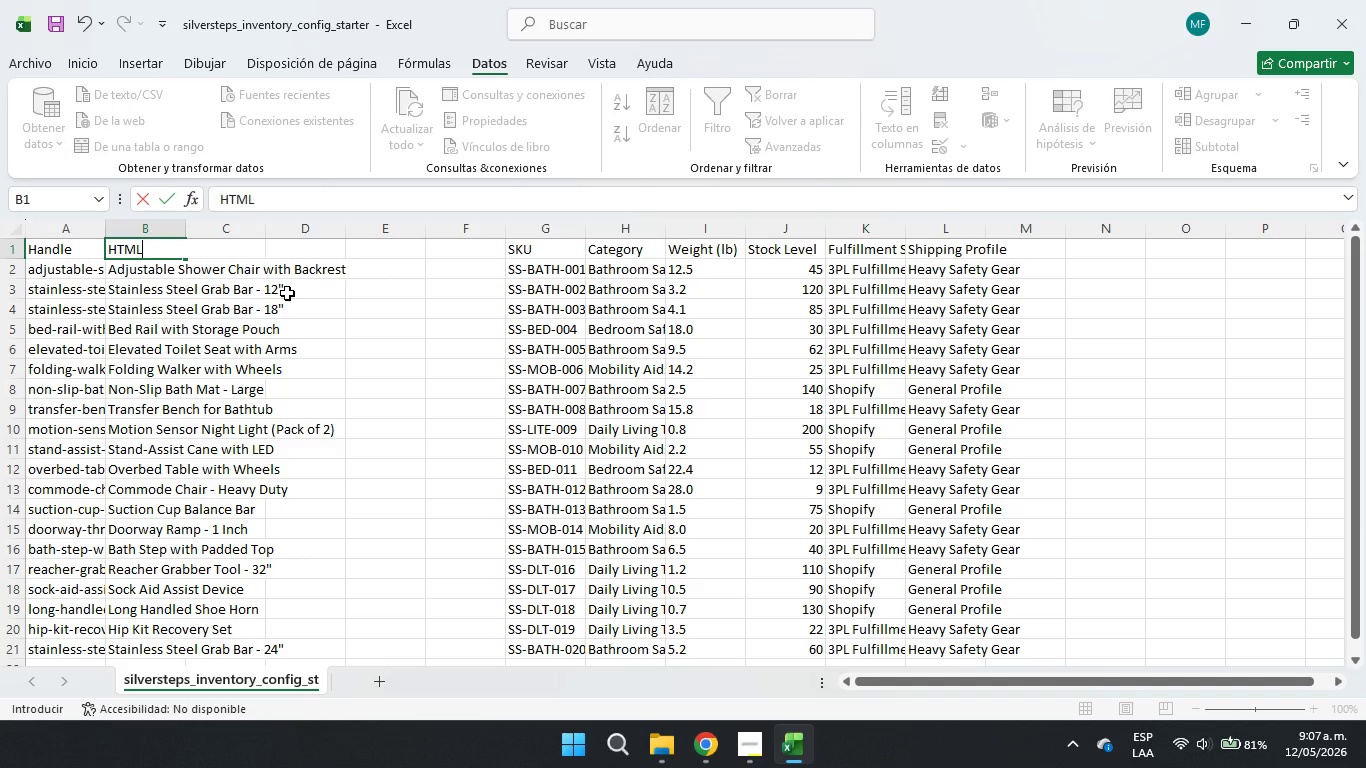 
left_click([300, 324])
 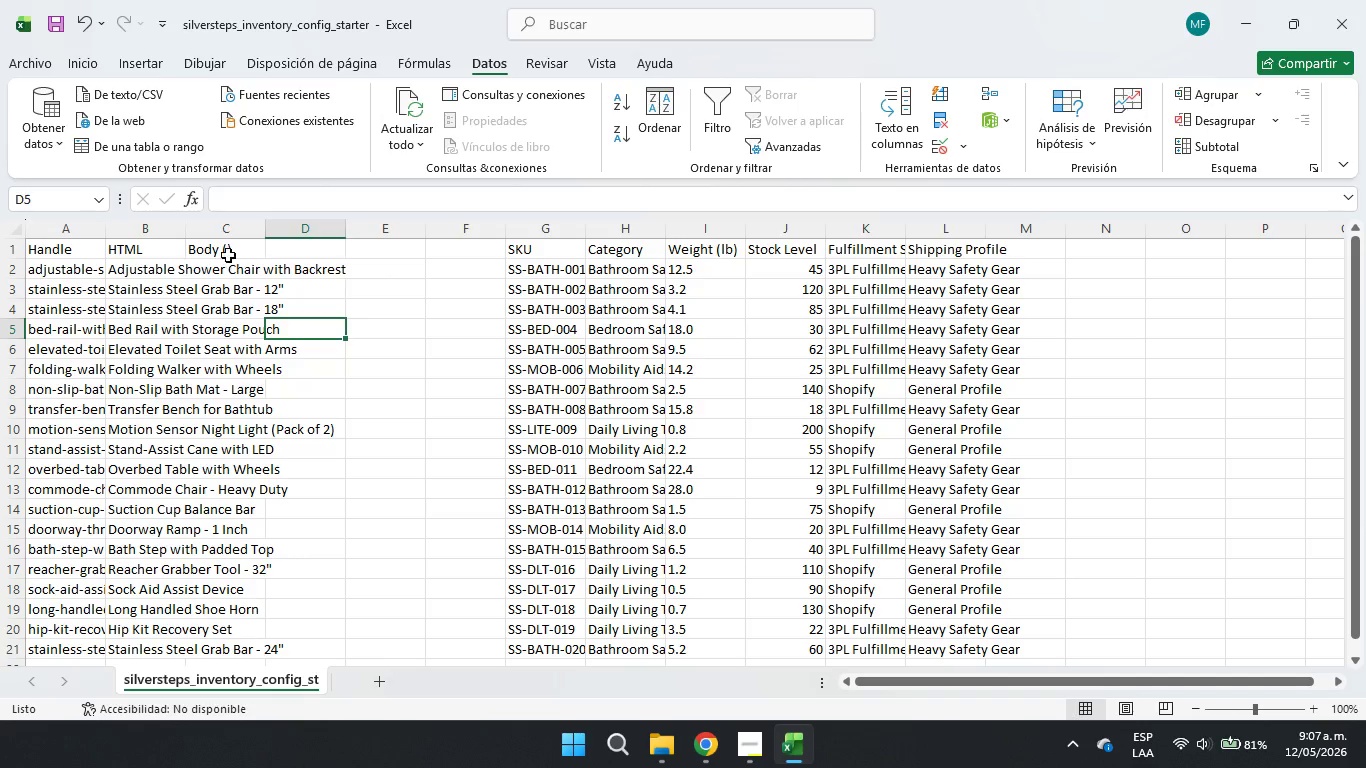 
double_click([227, 250])
 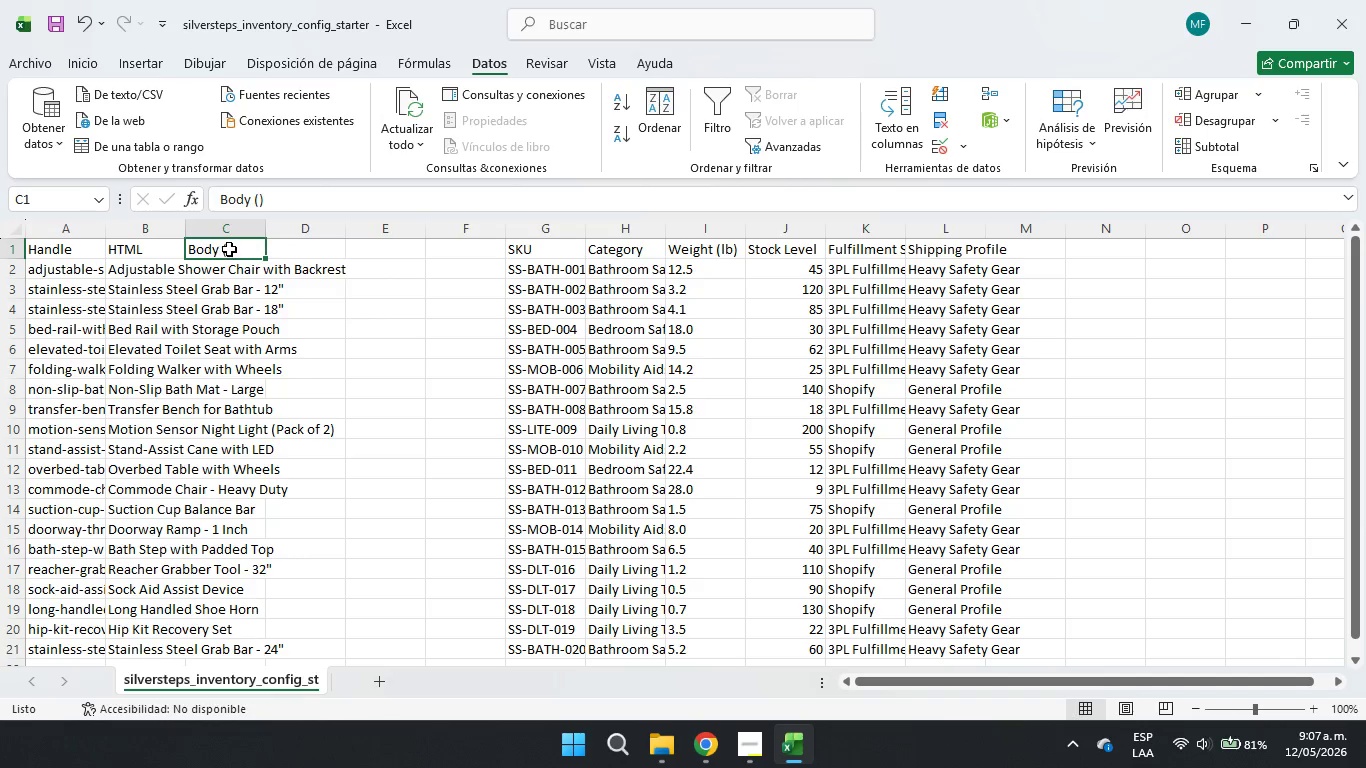 
triple_click([229, 249])
 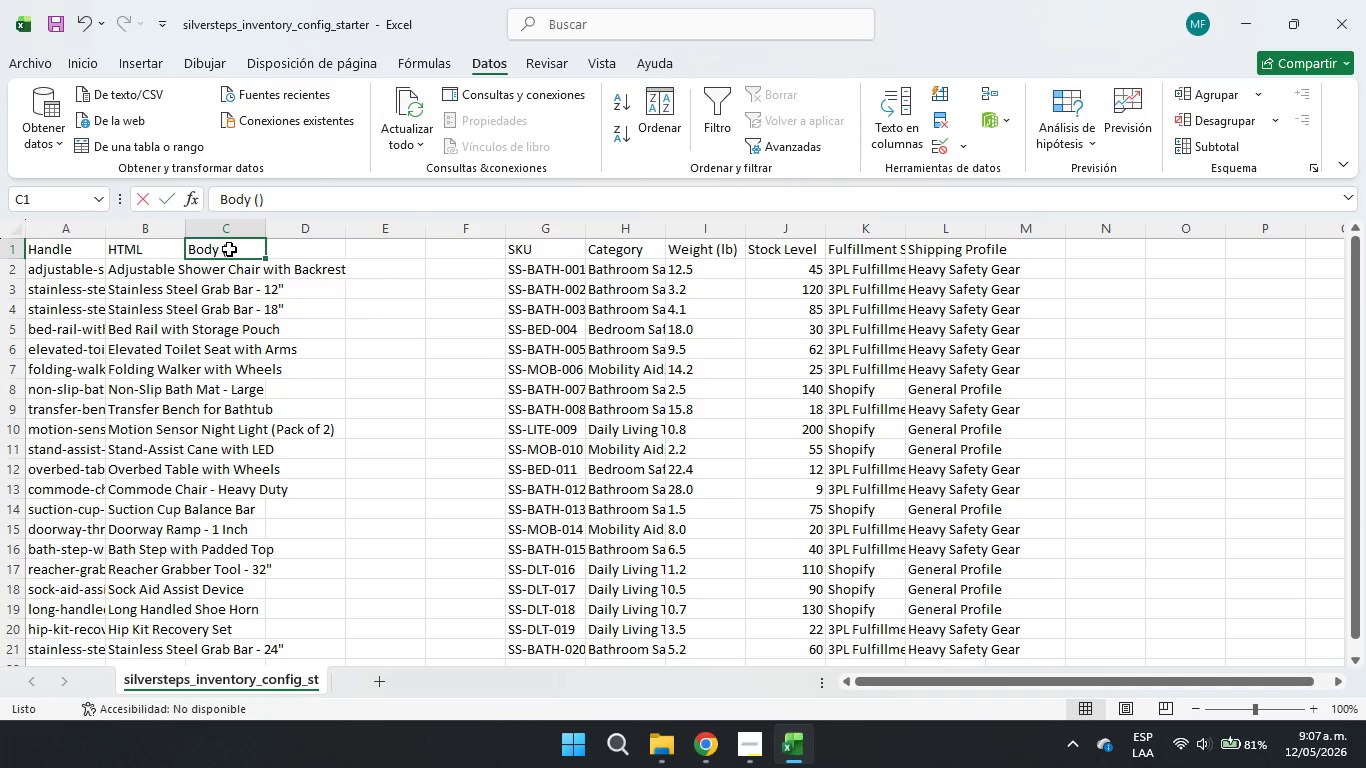 
triple_click([229, 249])
 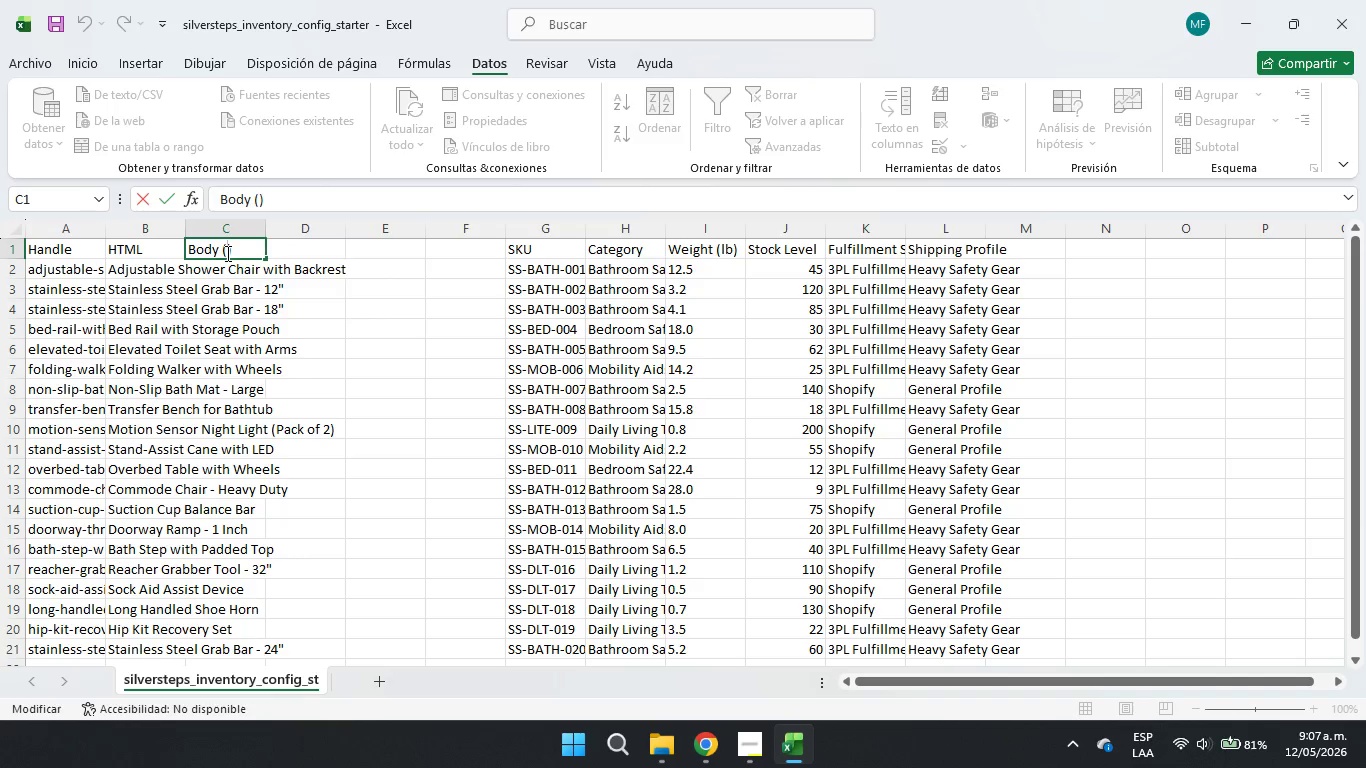 
type(HTML)
 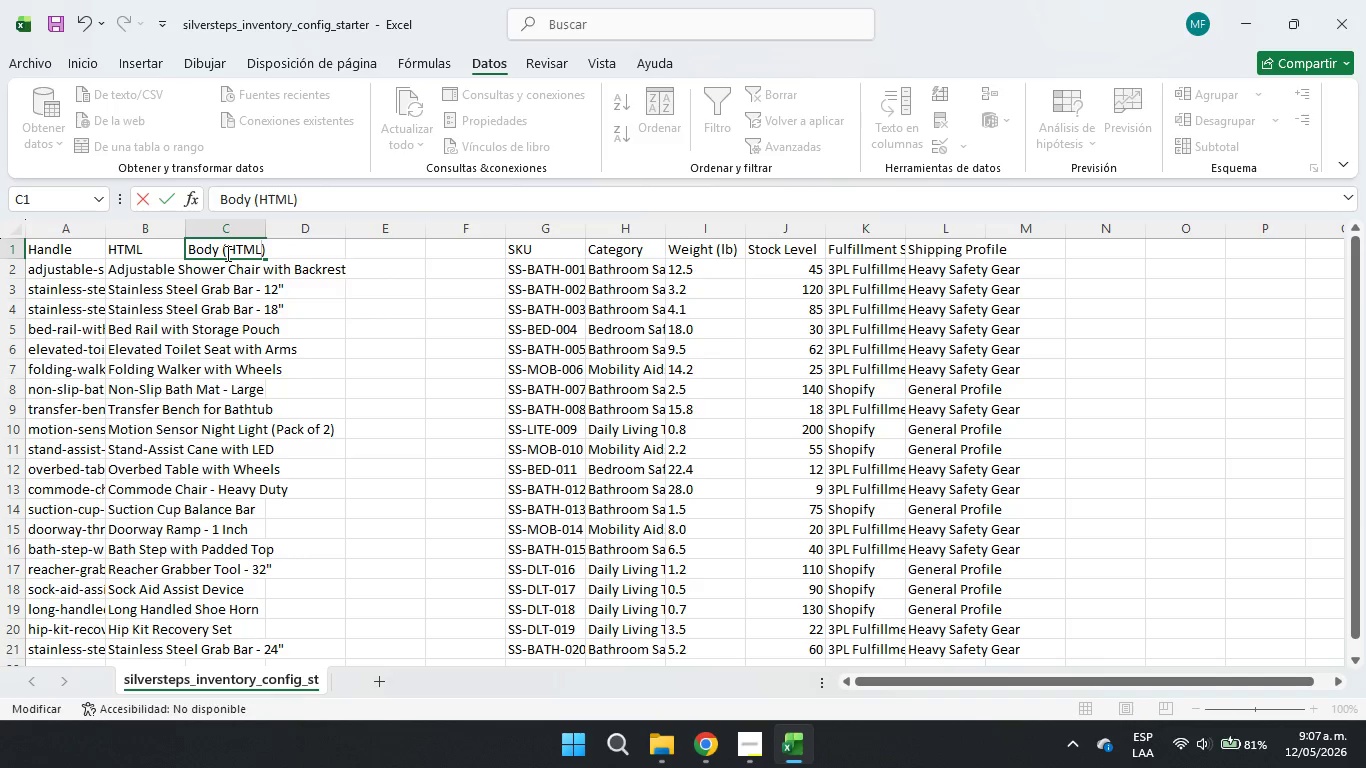 
wait(6.7)
 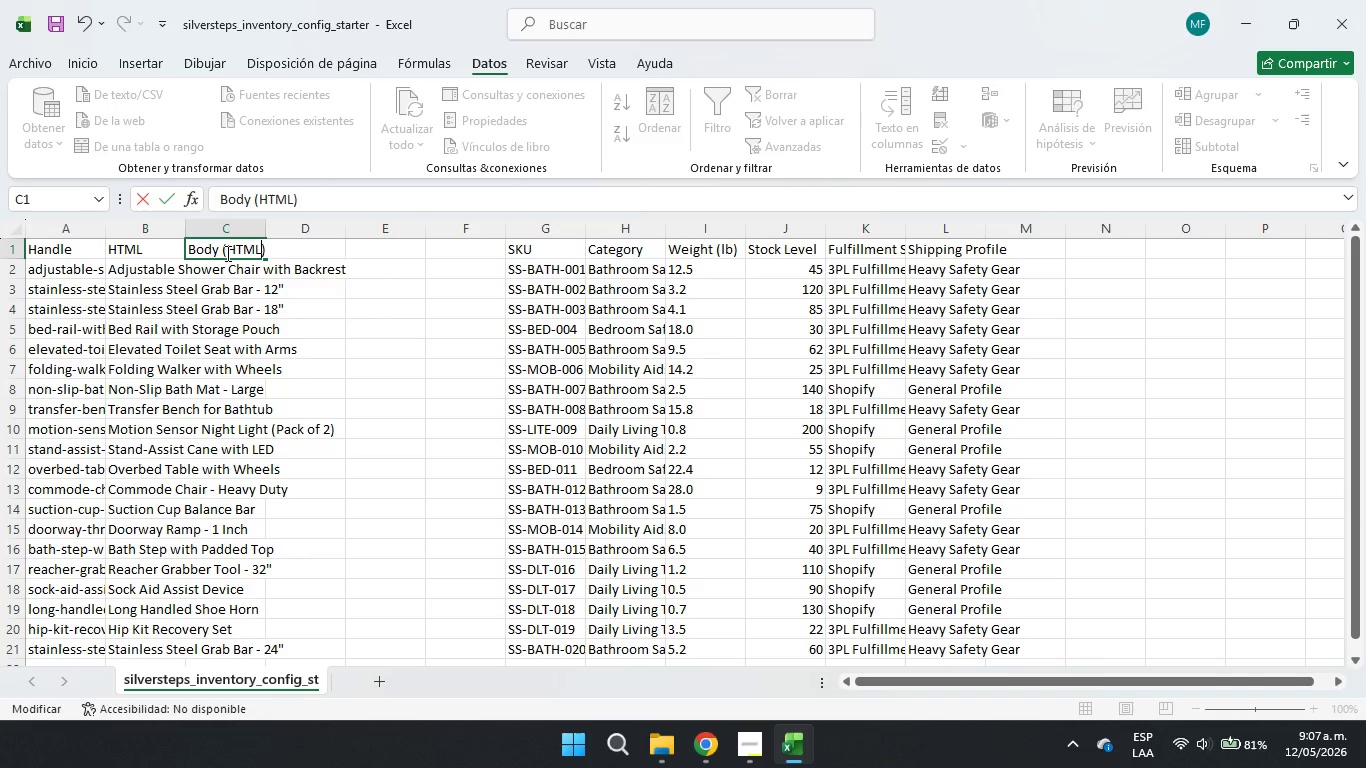 
double_click([232, 282])
 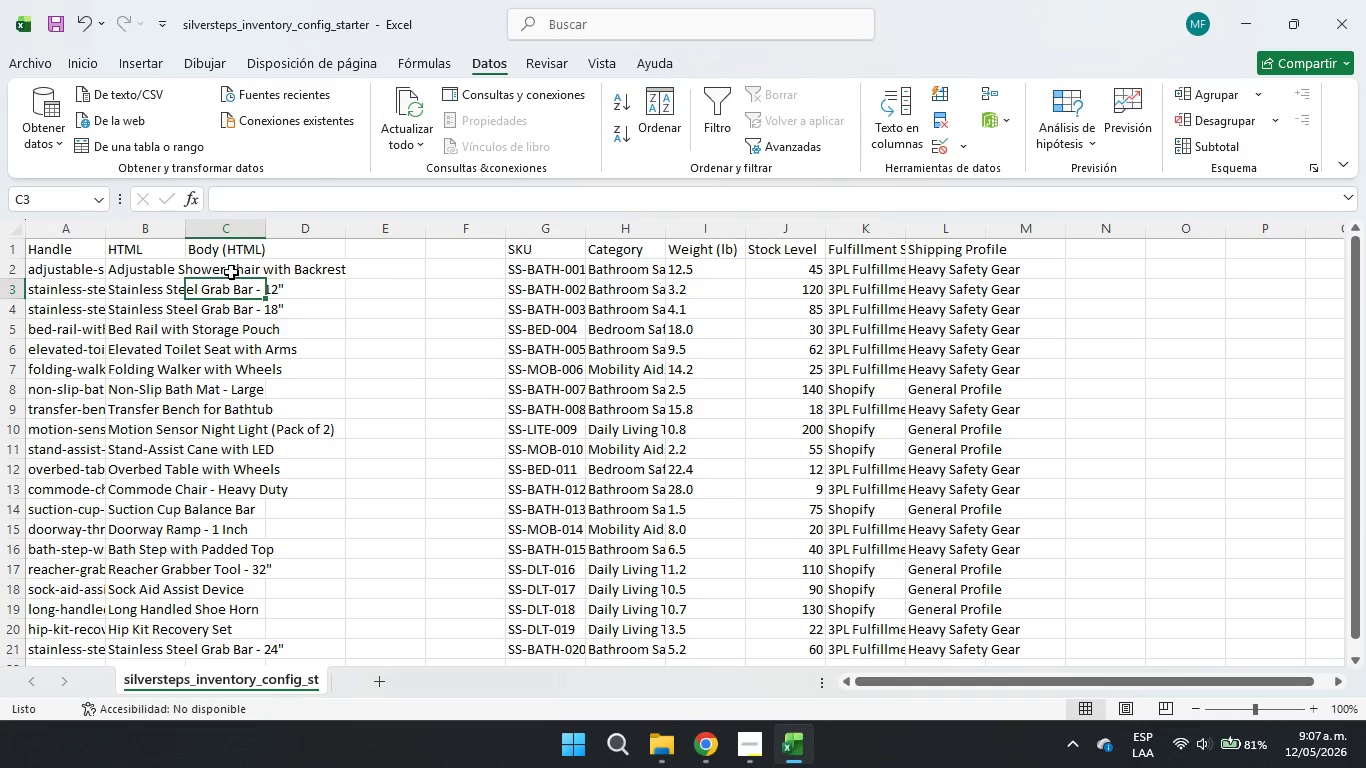 
triple_click([231, 272])
 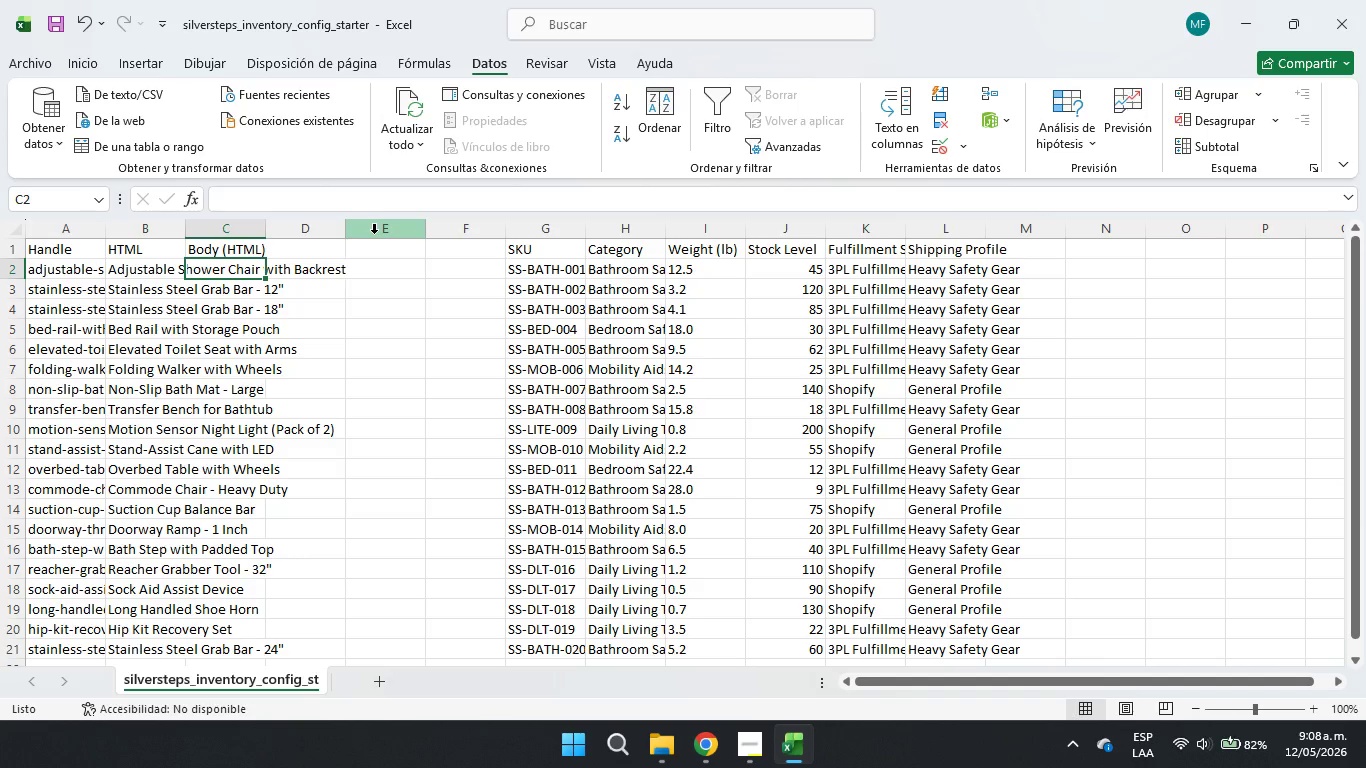 
wait(35.42)
 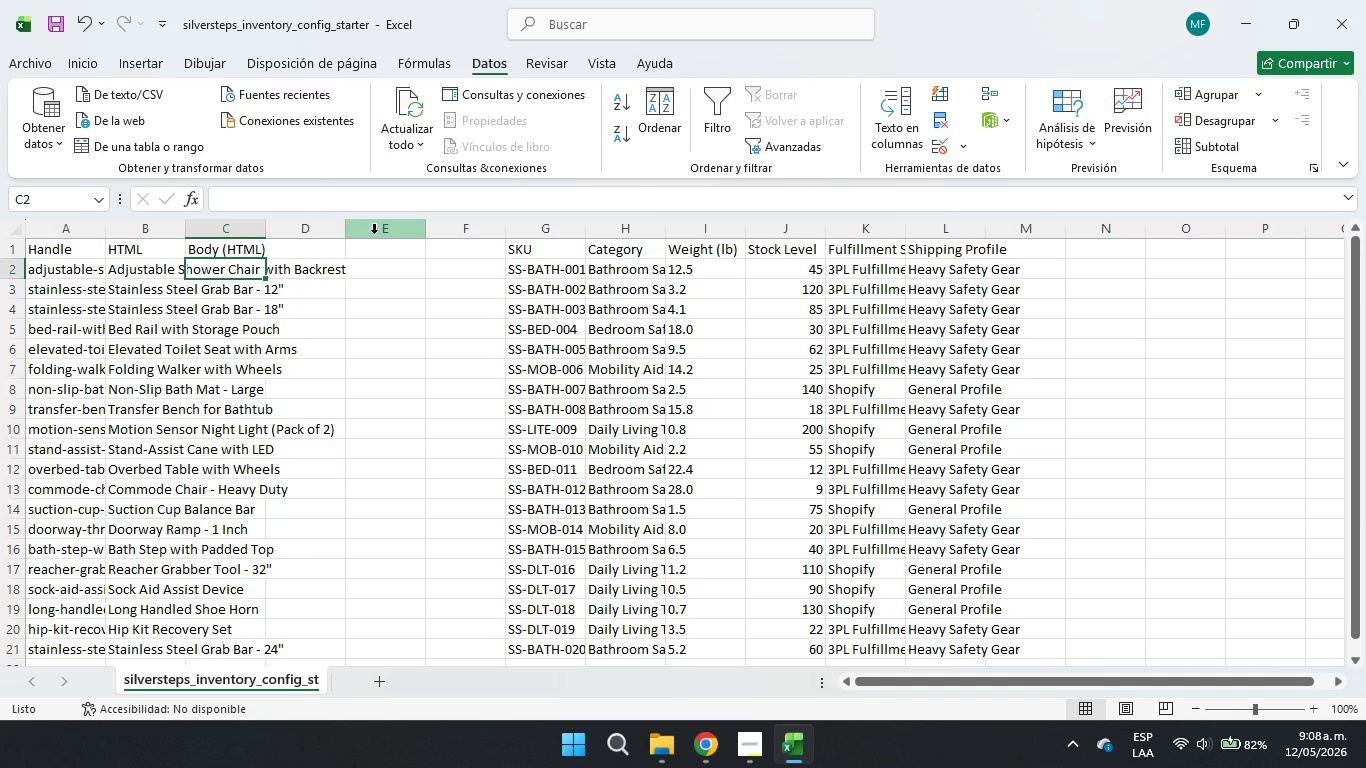 
double_click([395, 343])
 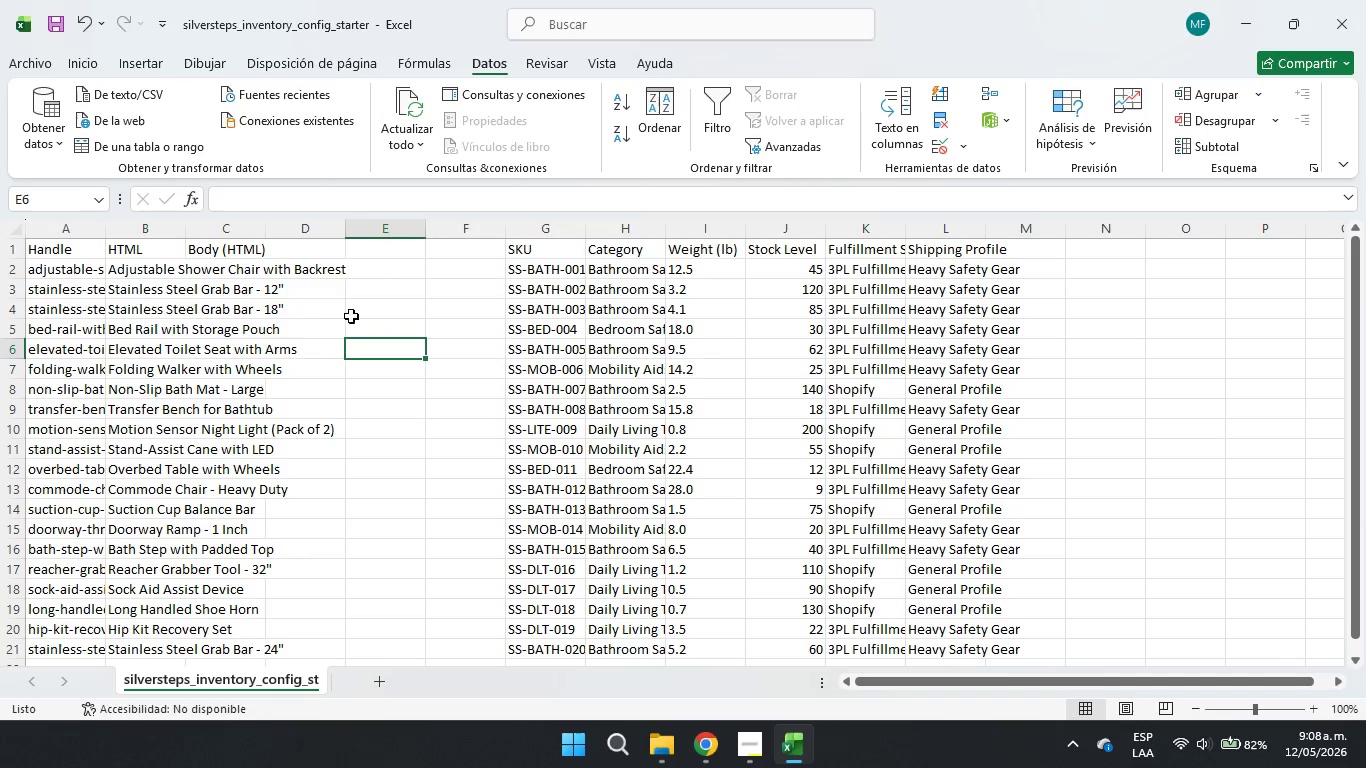 
left_click_drag(start_coordinate=[320, 287], to_coordinate=[314, 280])
 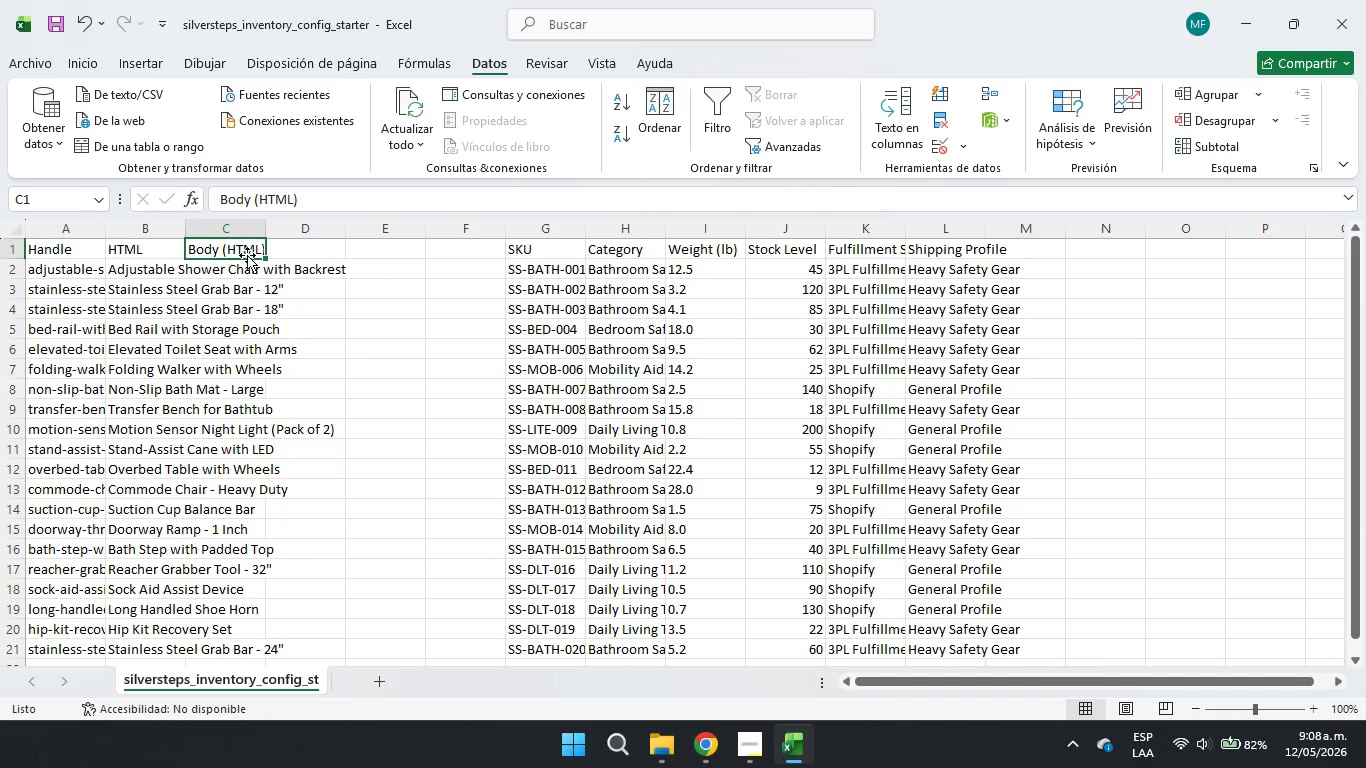 
triple_click([240, 270])
 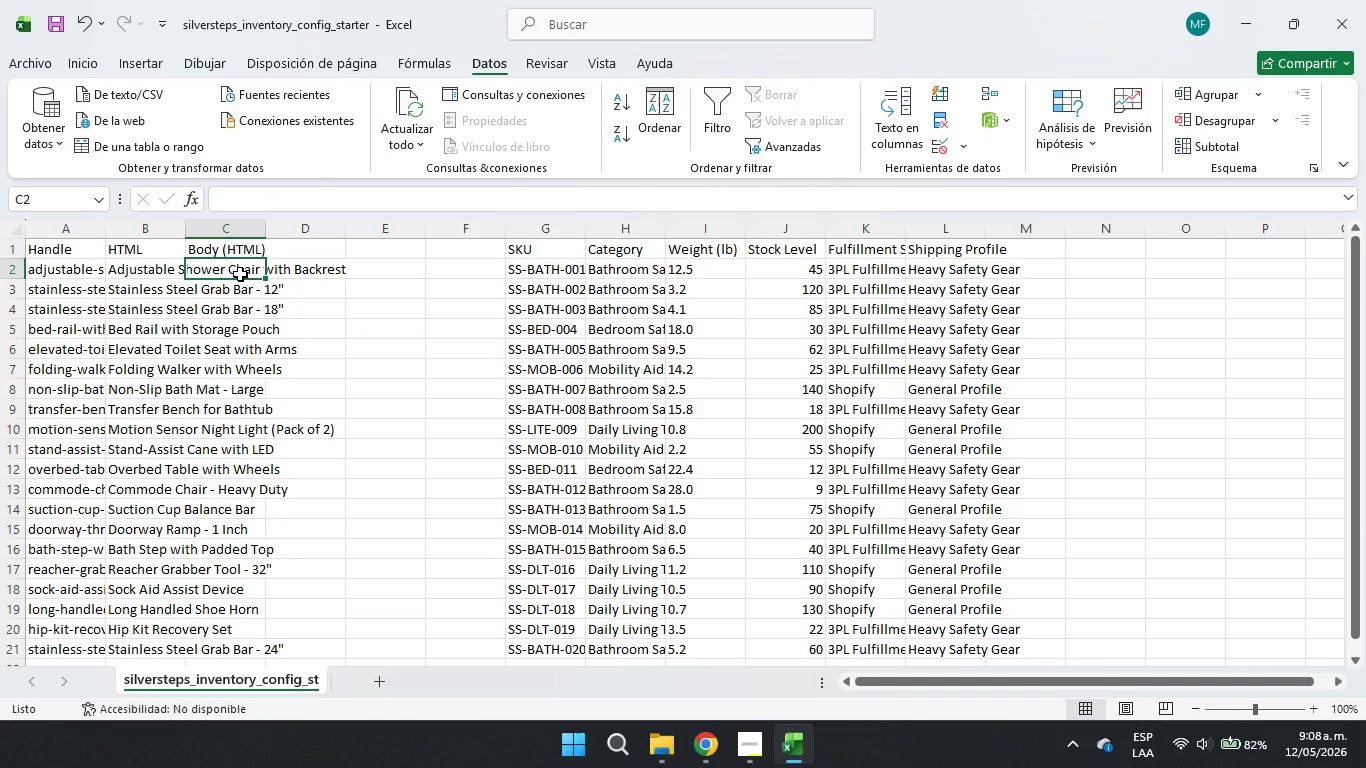 
wait(14.91)
 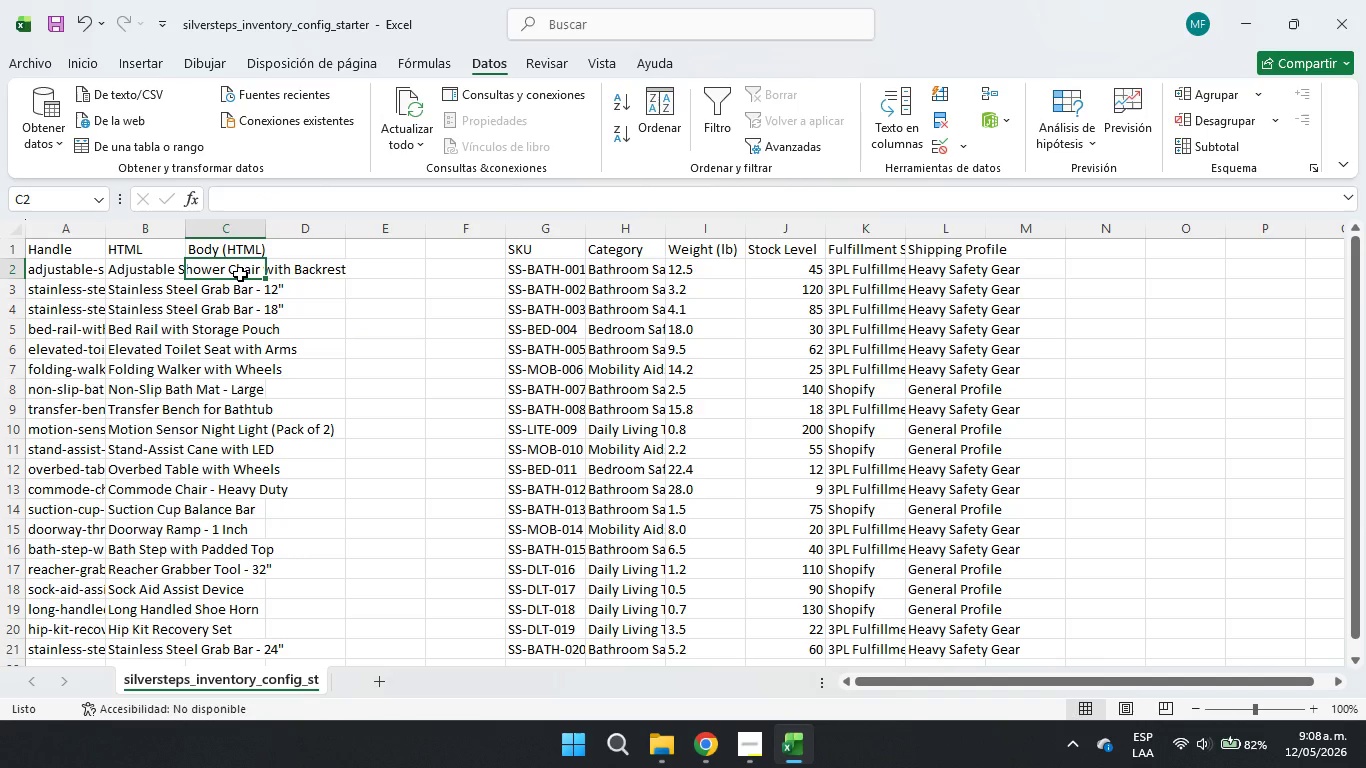 
left_click([675, 737])
 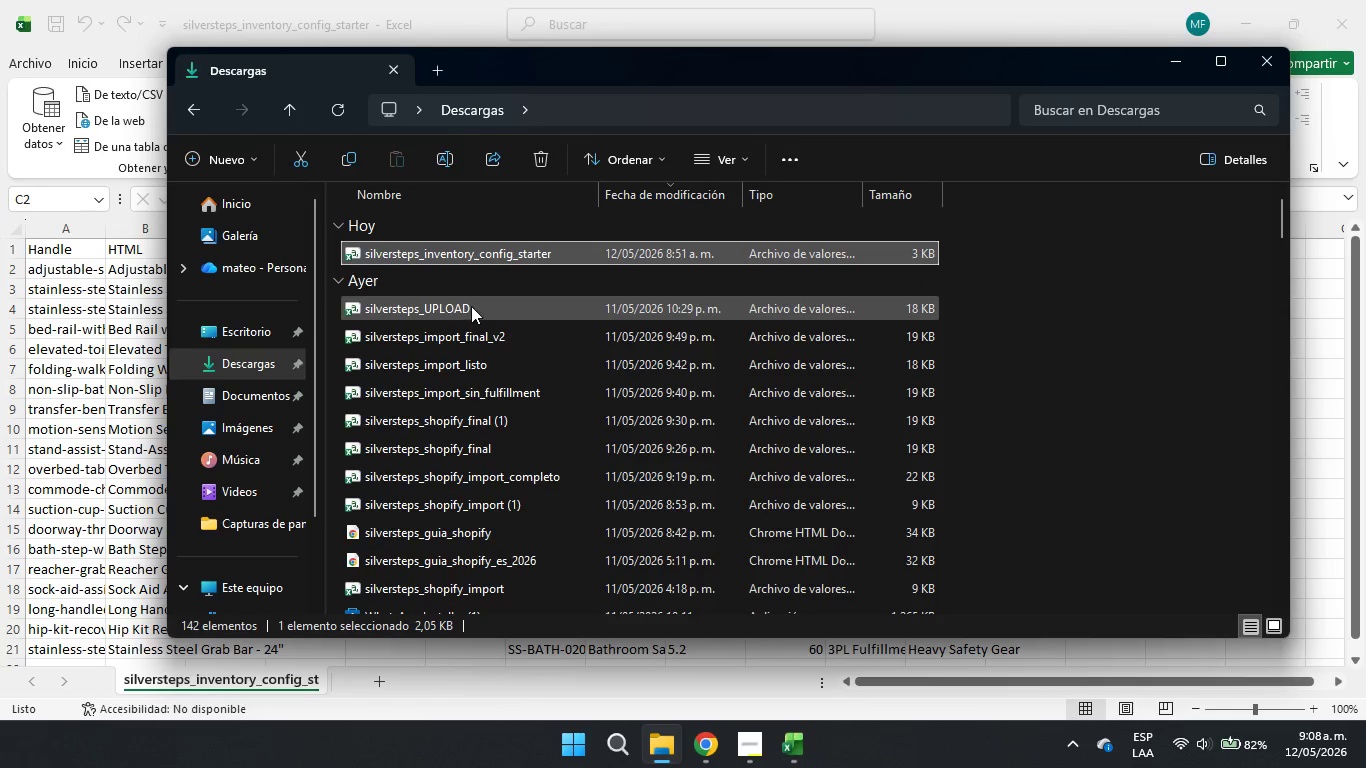 
double_click([471, 306])
 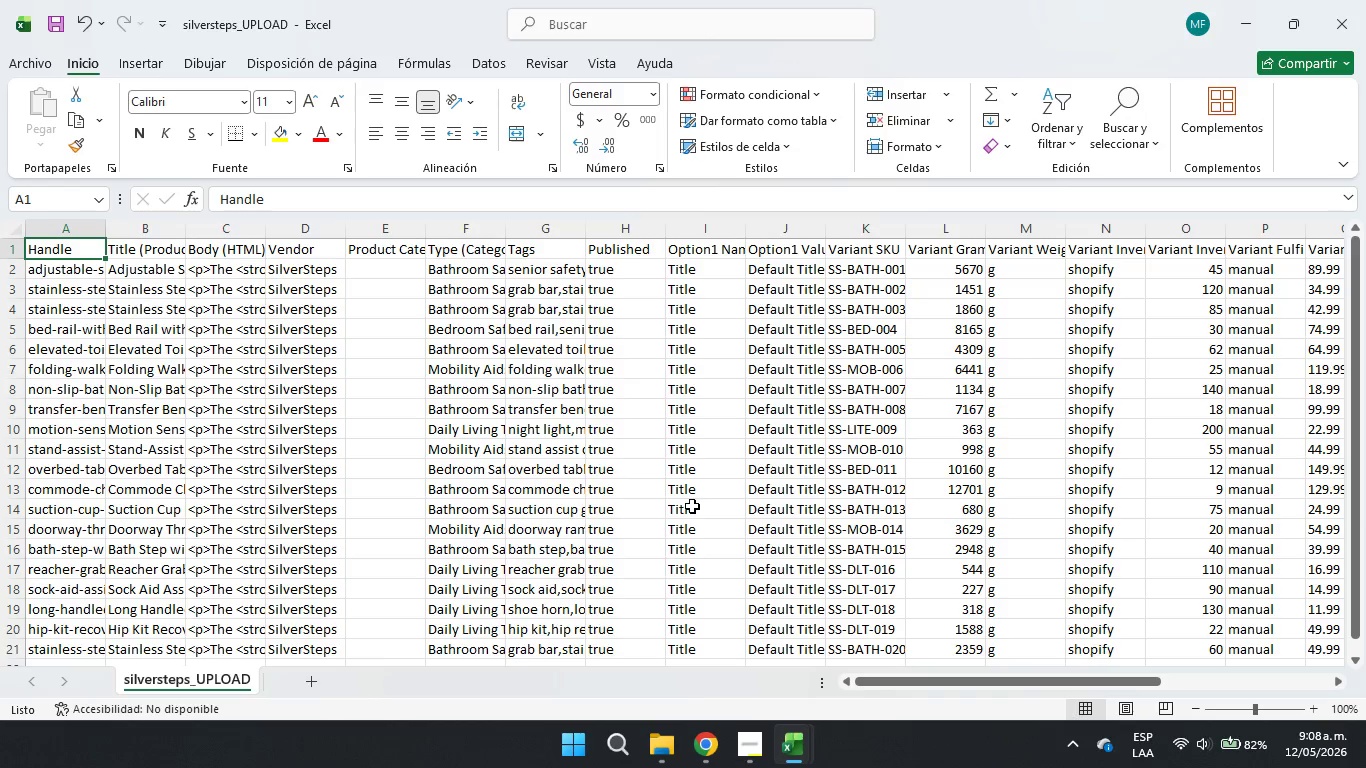 
wait(6.97)
 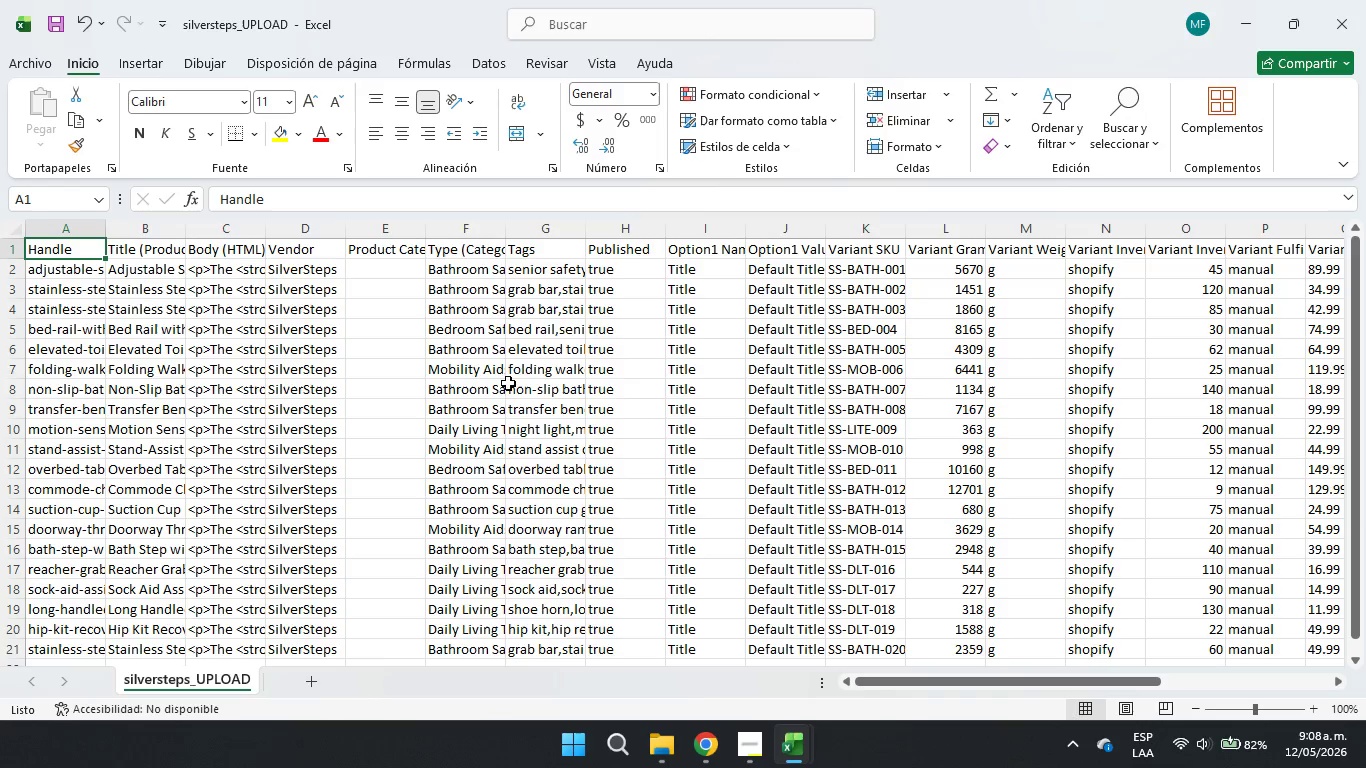 
left_click([885, 647])
 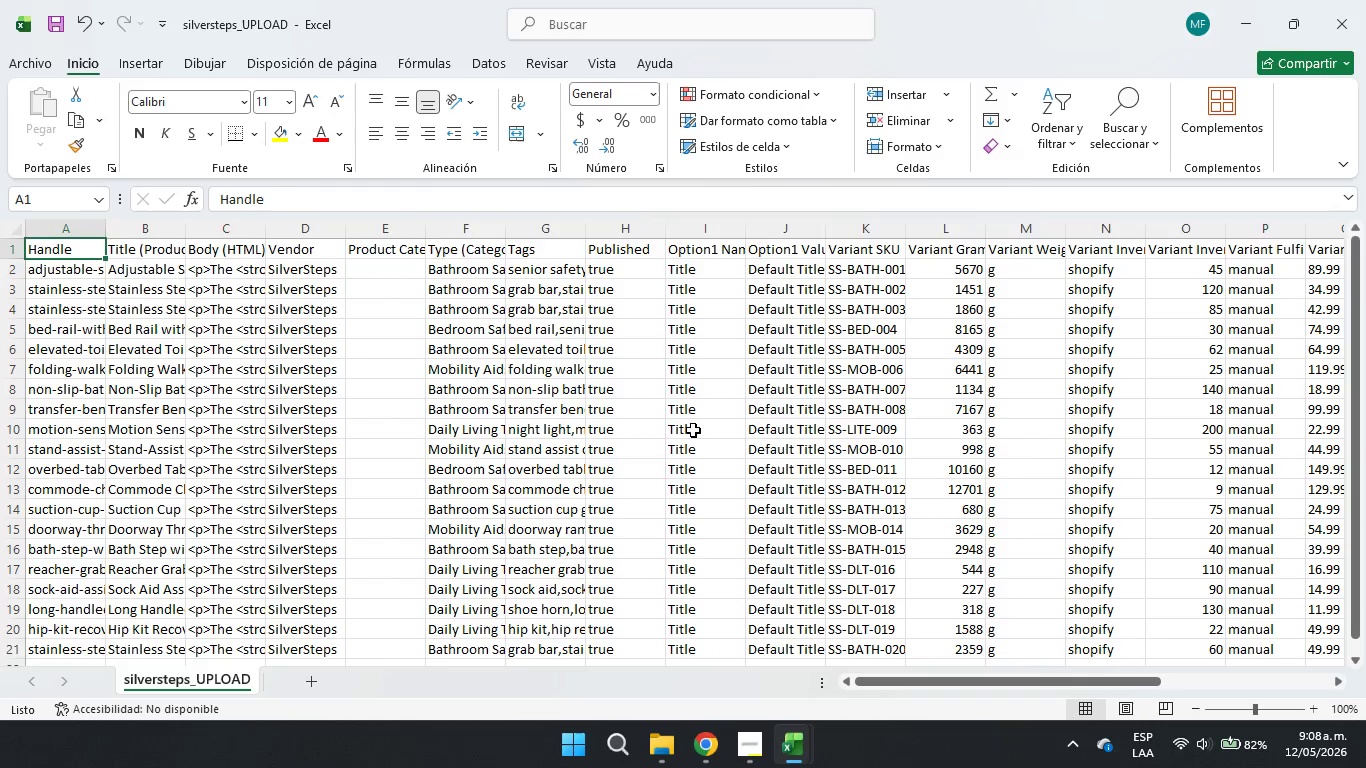 
left_click_drag(start_coordinate=[770, 423], to_coordinate=[760, 414])
 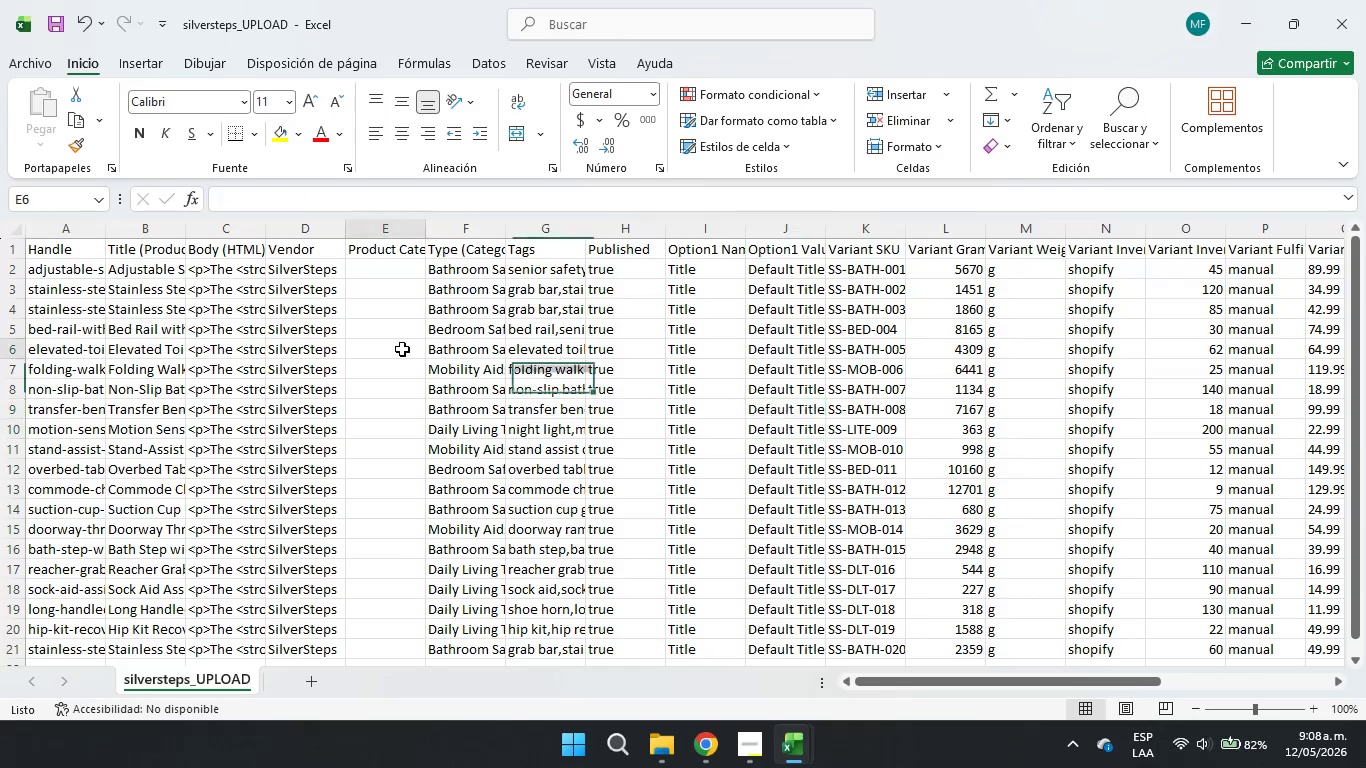 
double_click([402, 349])
 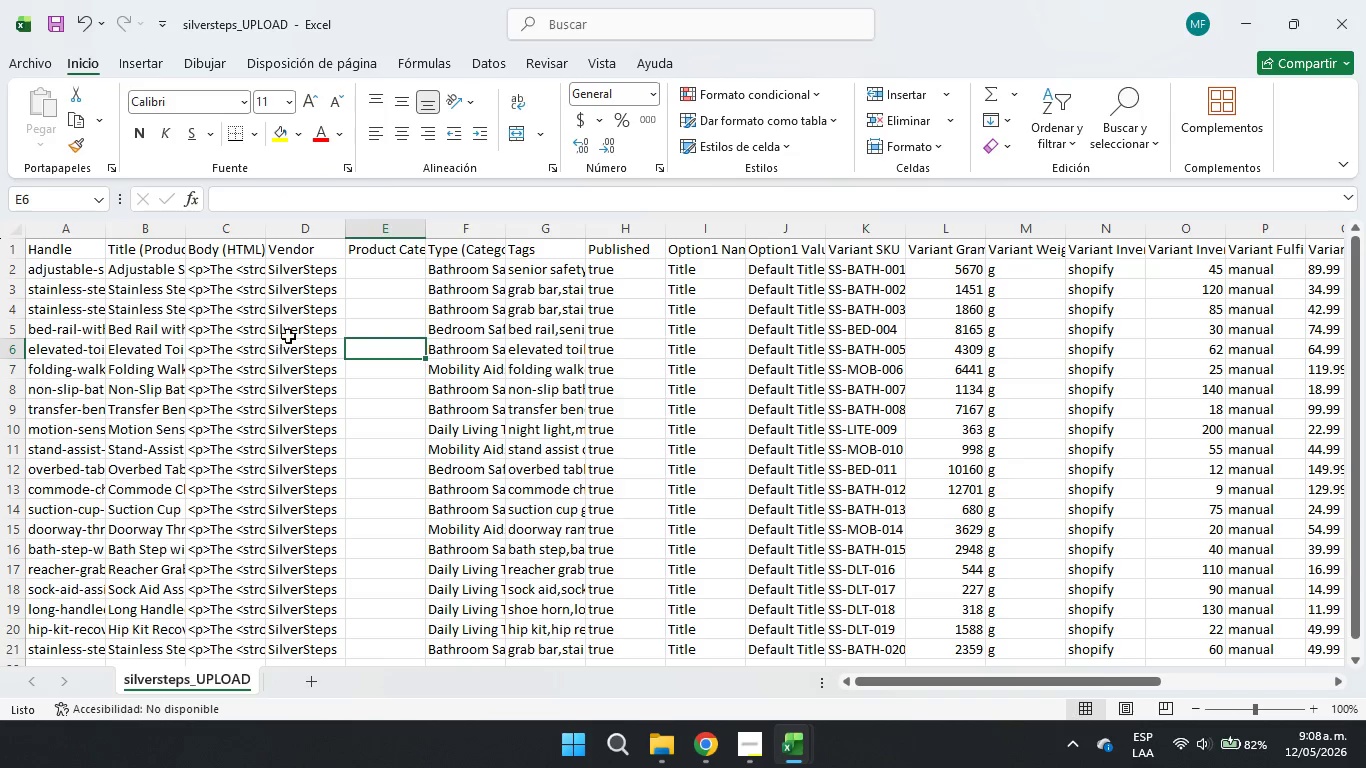 
triple_click([291, 323])
 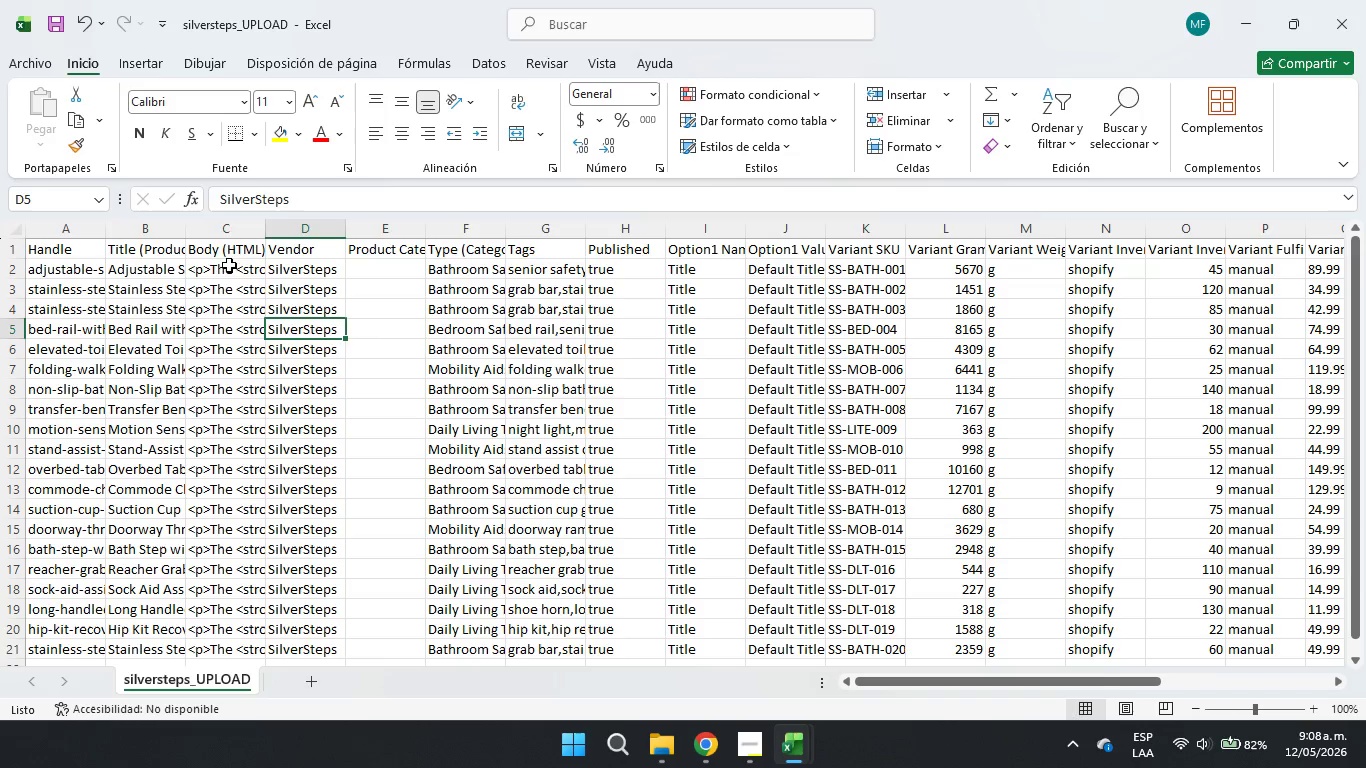 
left_click([229, 258])
 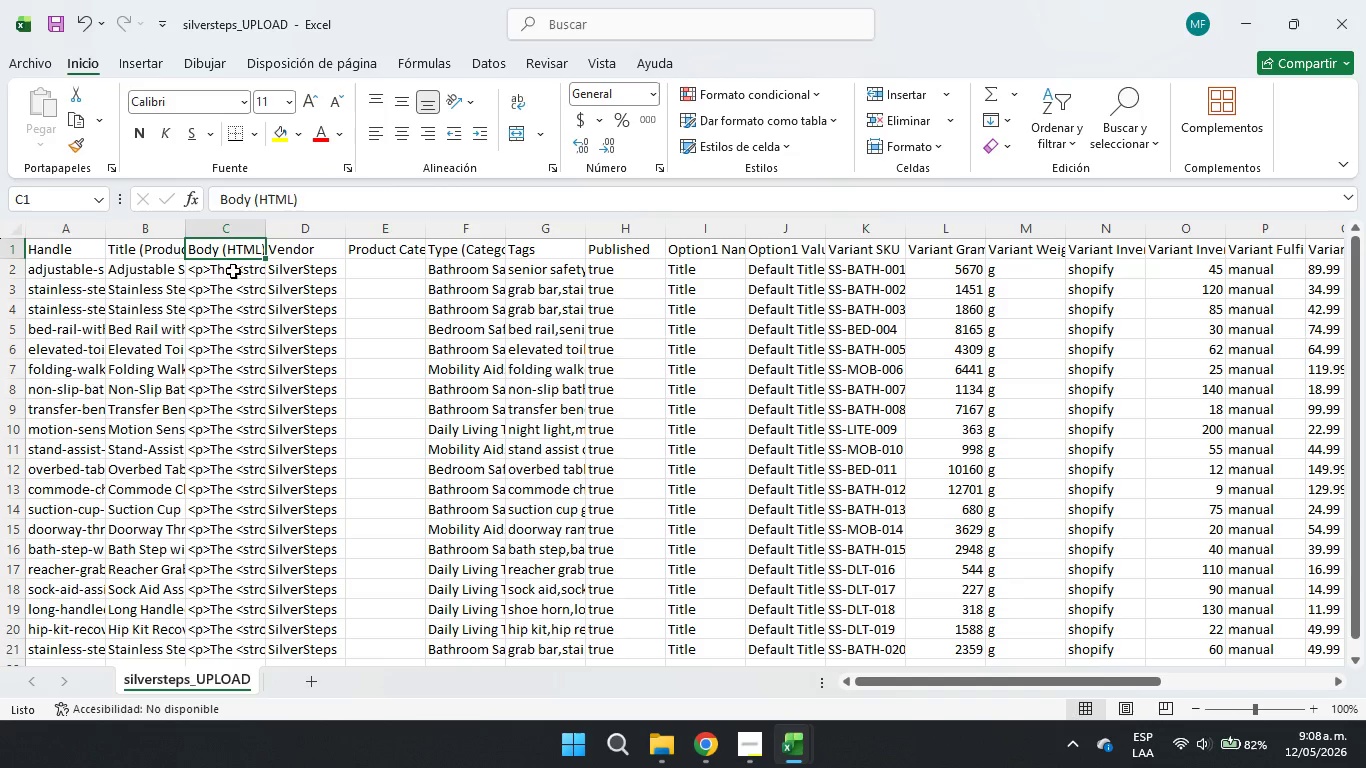 
left_click([233, 271])
 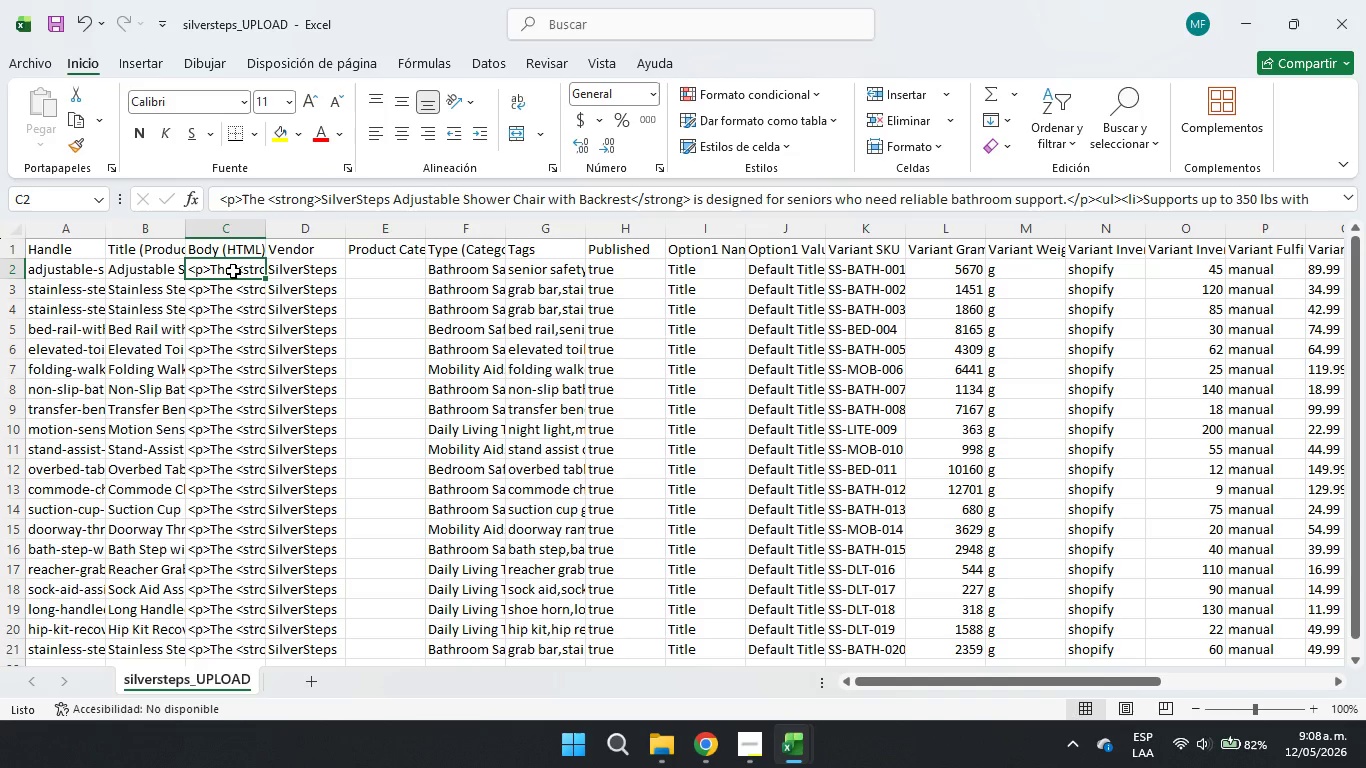 
key(Control+Shift+ArrowDown)
 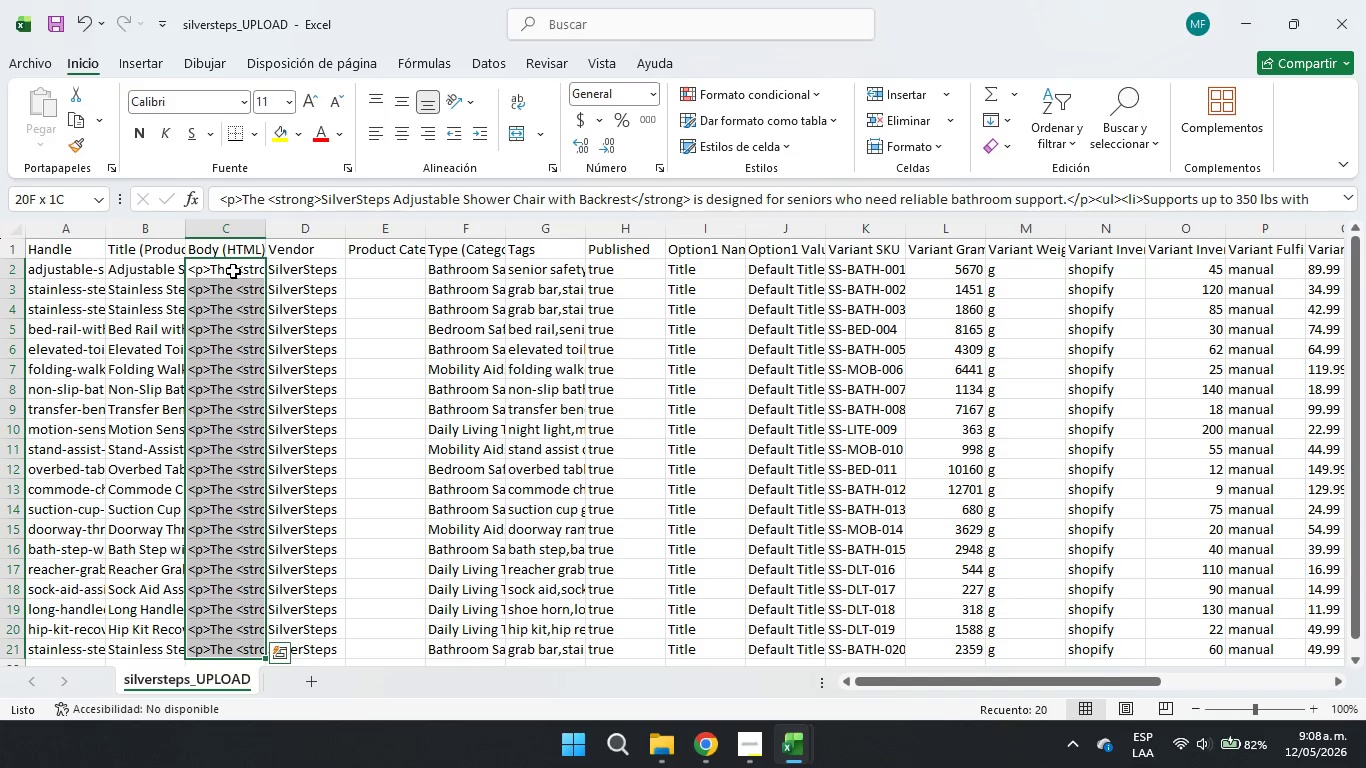 
key(Control+C)
 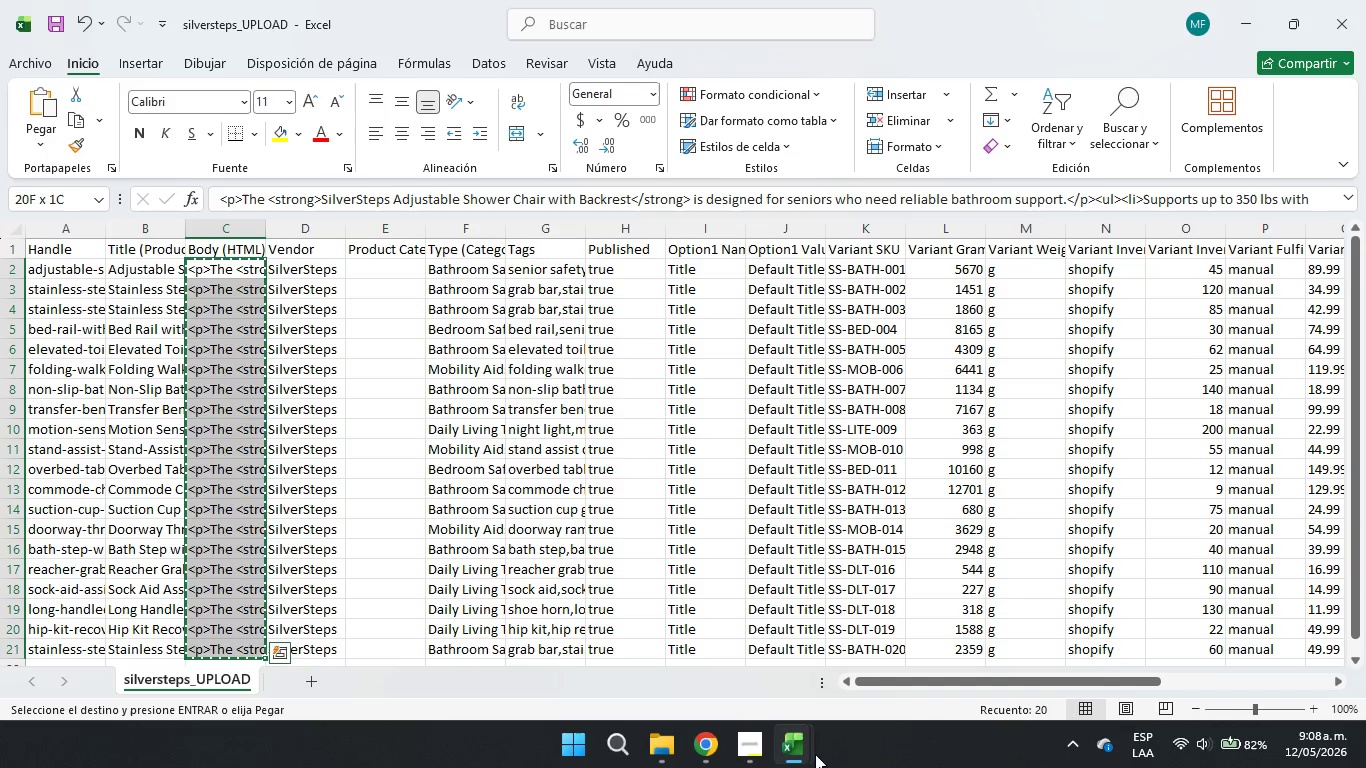 
left_click([790, 742])
 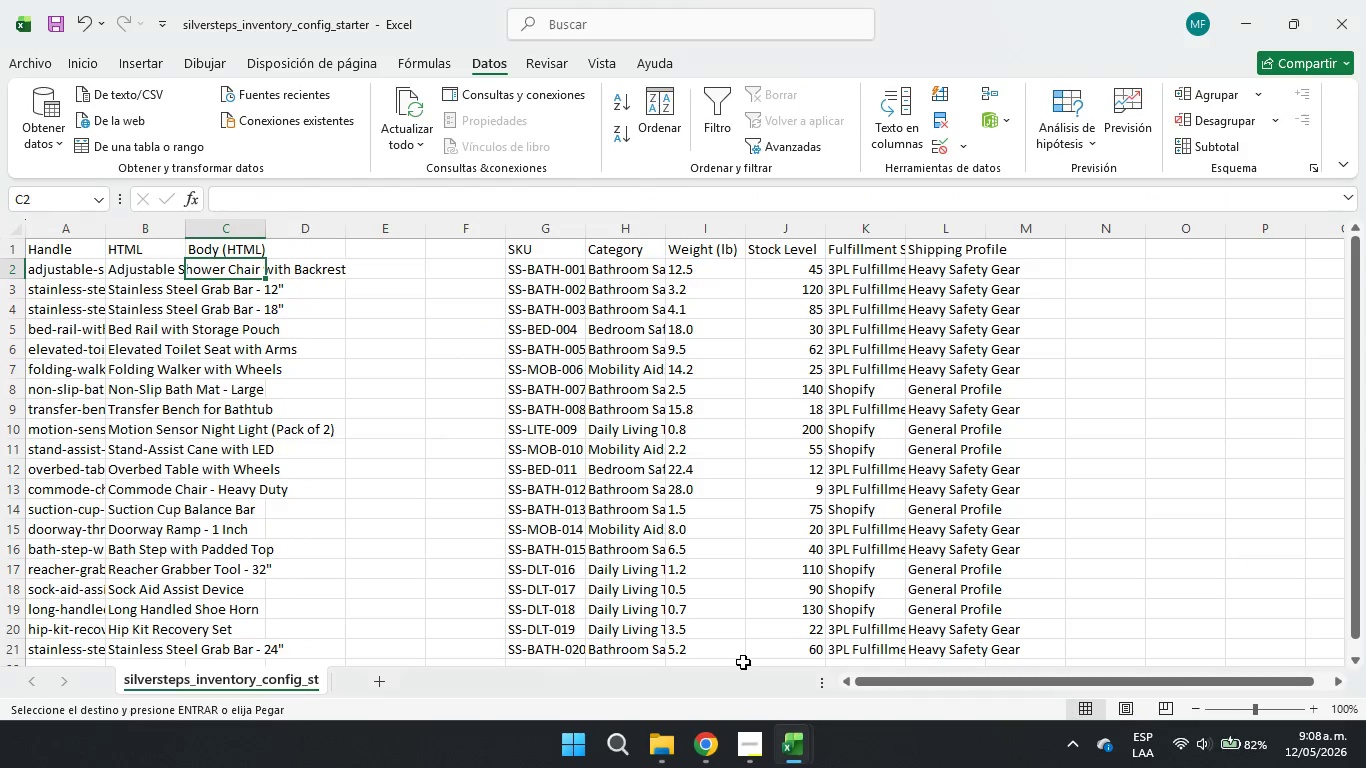 
left_click([447, 376])
 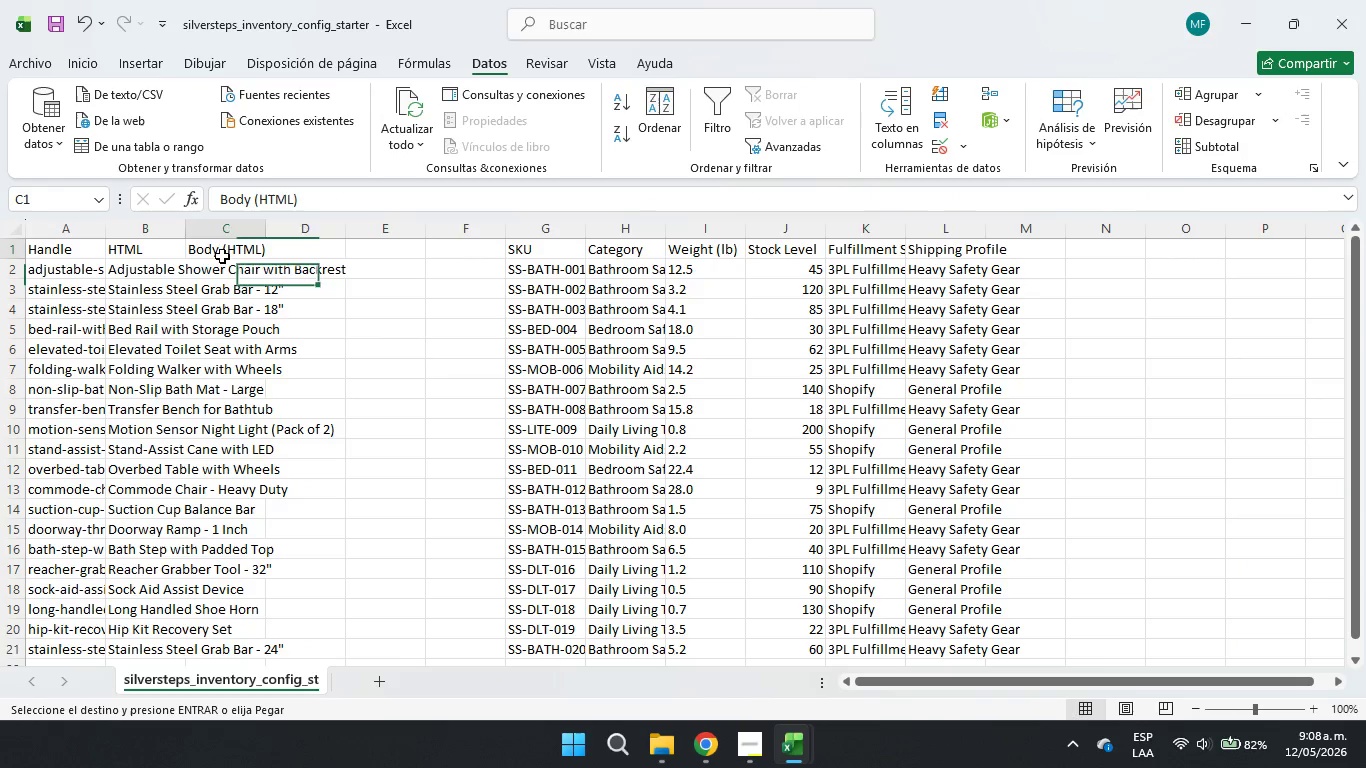 
double_click([222, 269])
 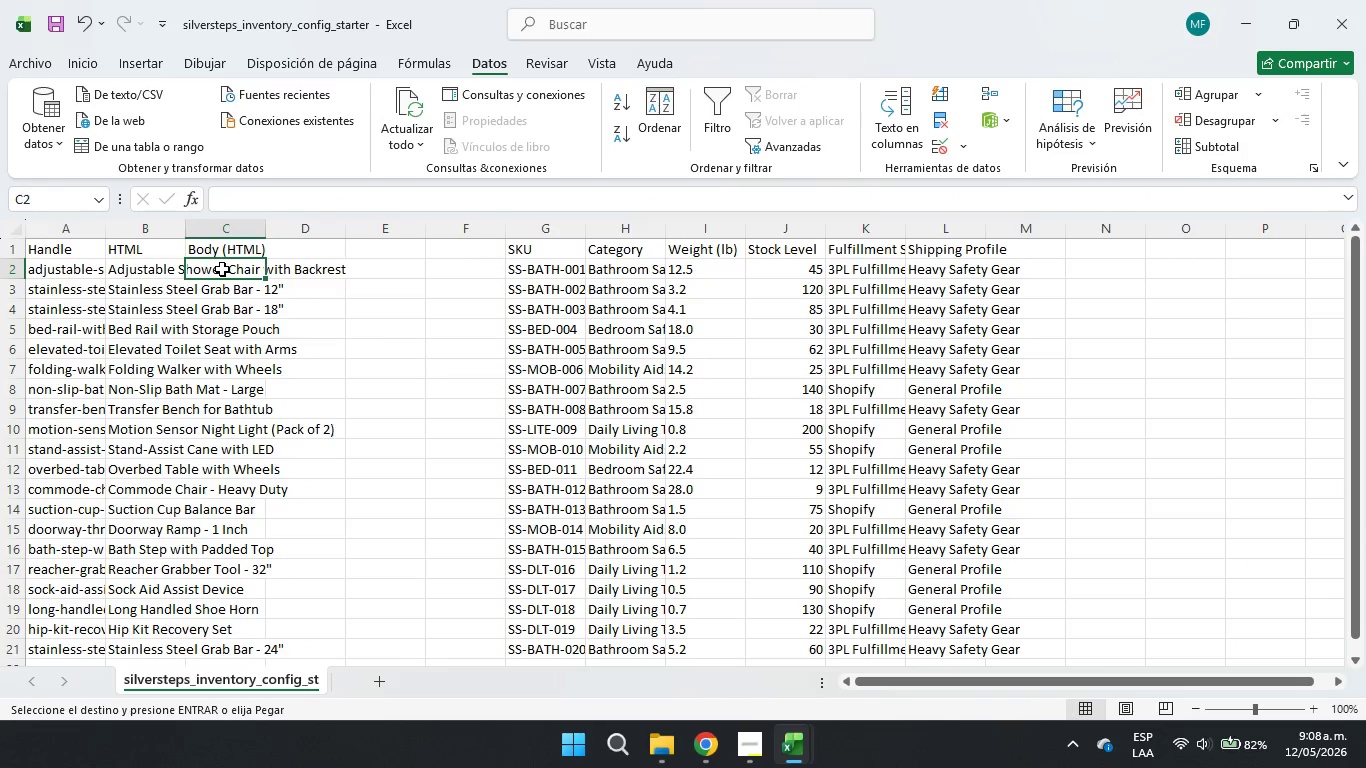 
key(Control+ControlLeft)
 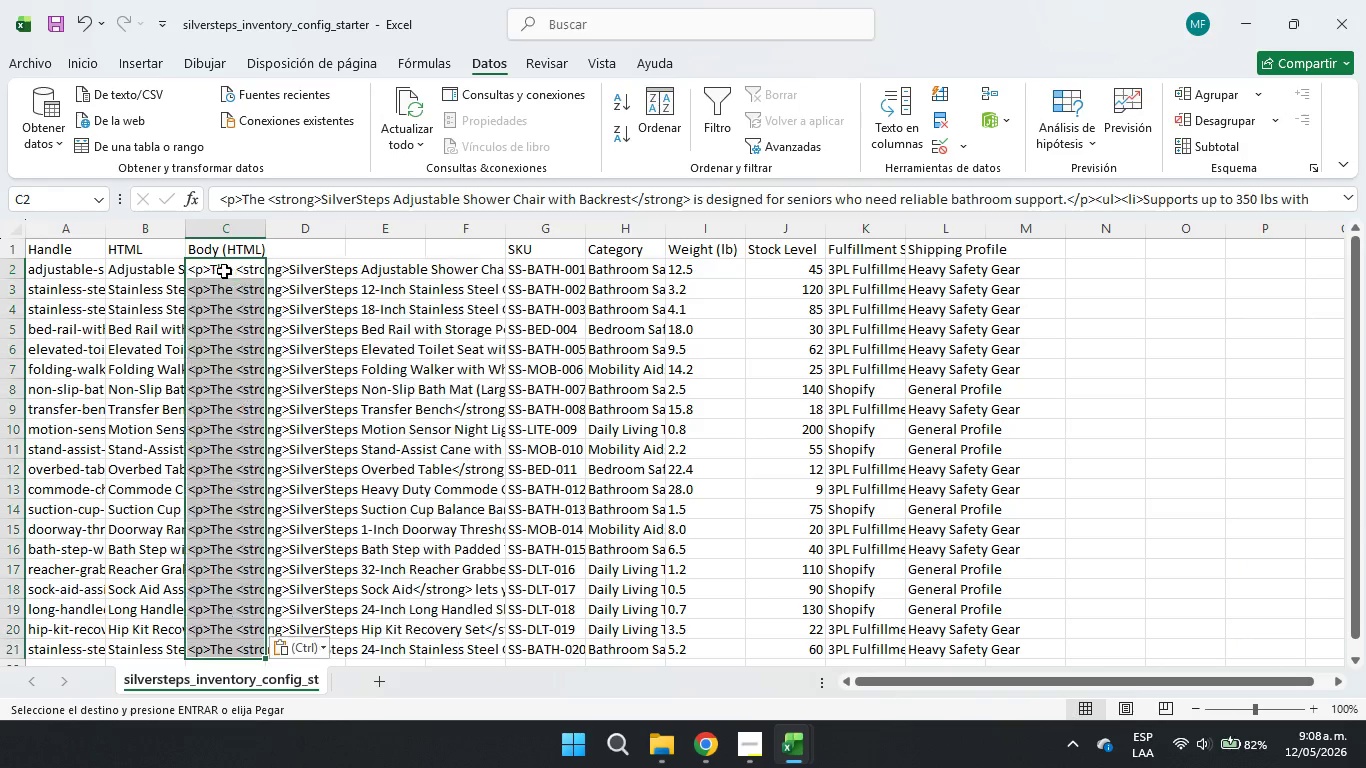 
key(Control+V)
 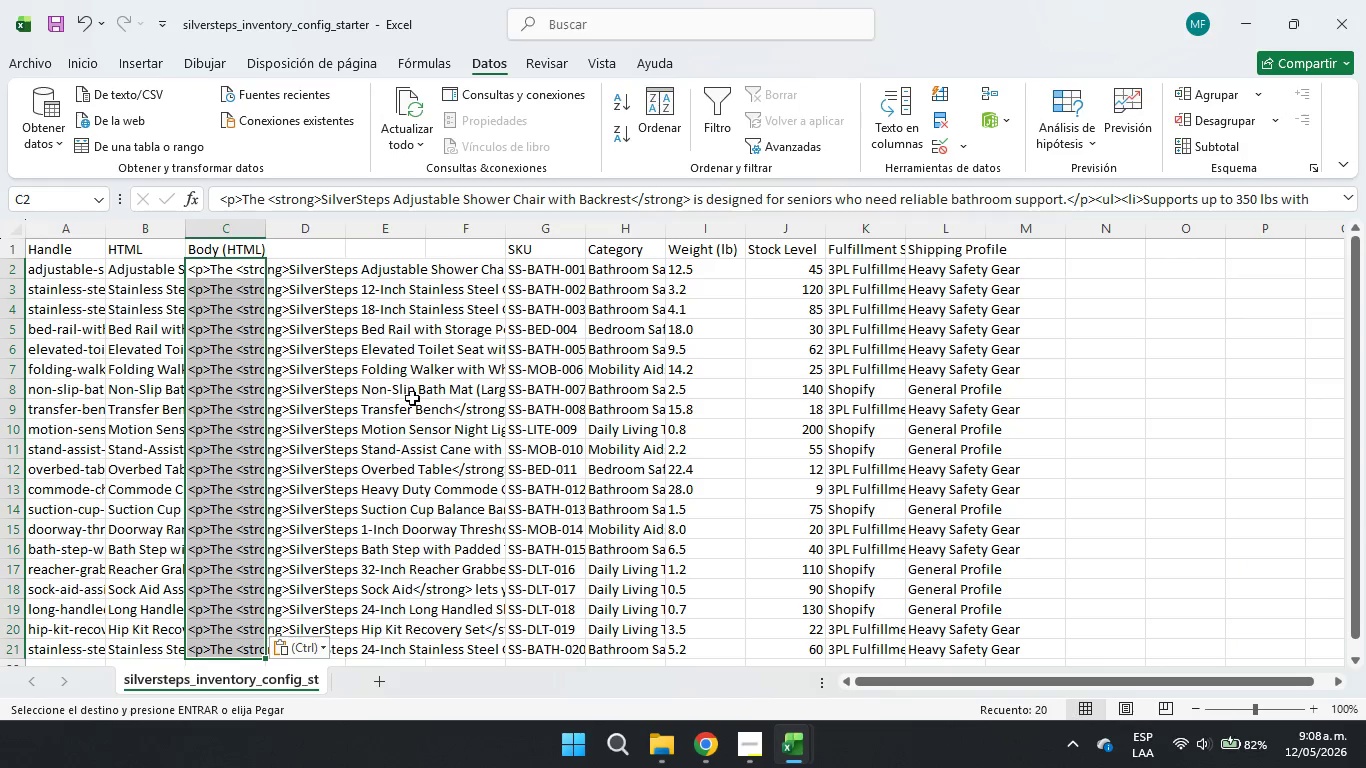 
left_click([426, 398])
 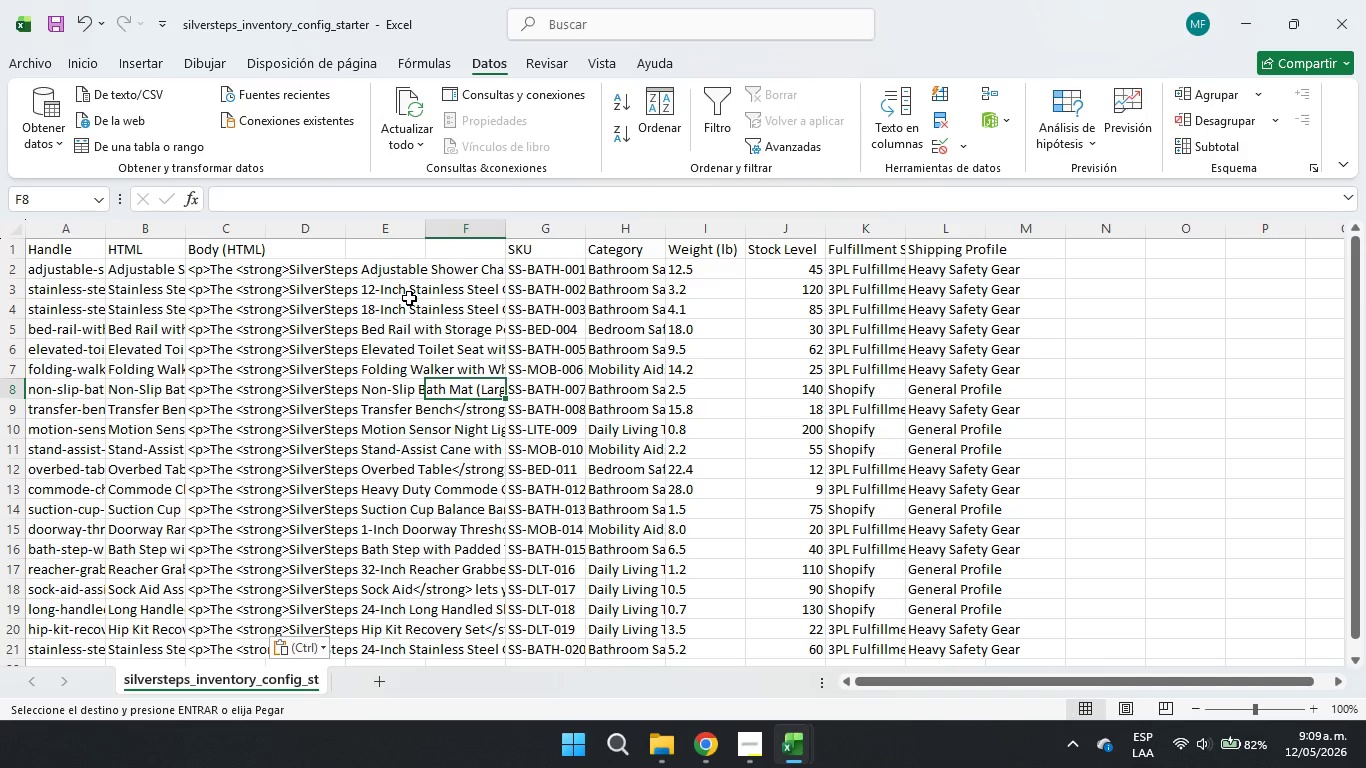 
wait(16.47)
 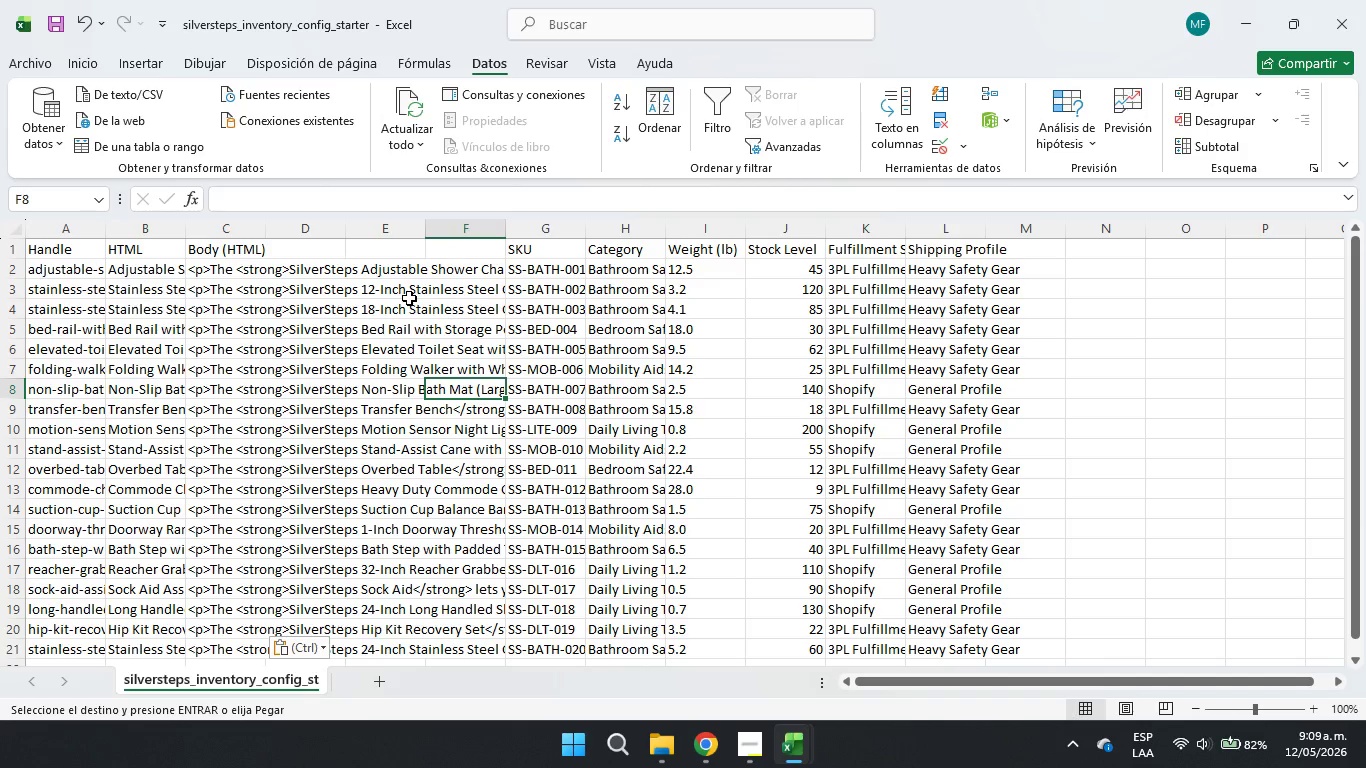 
left_click([543, 298])
 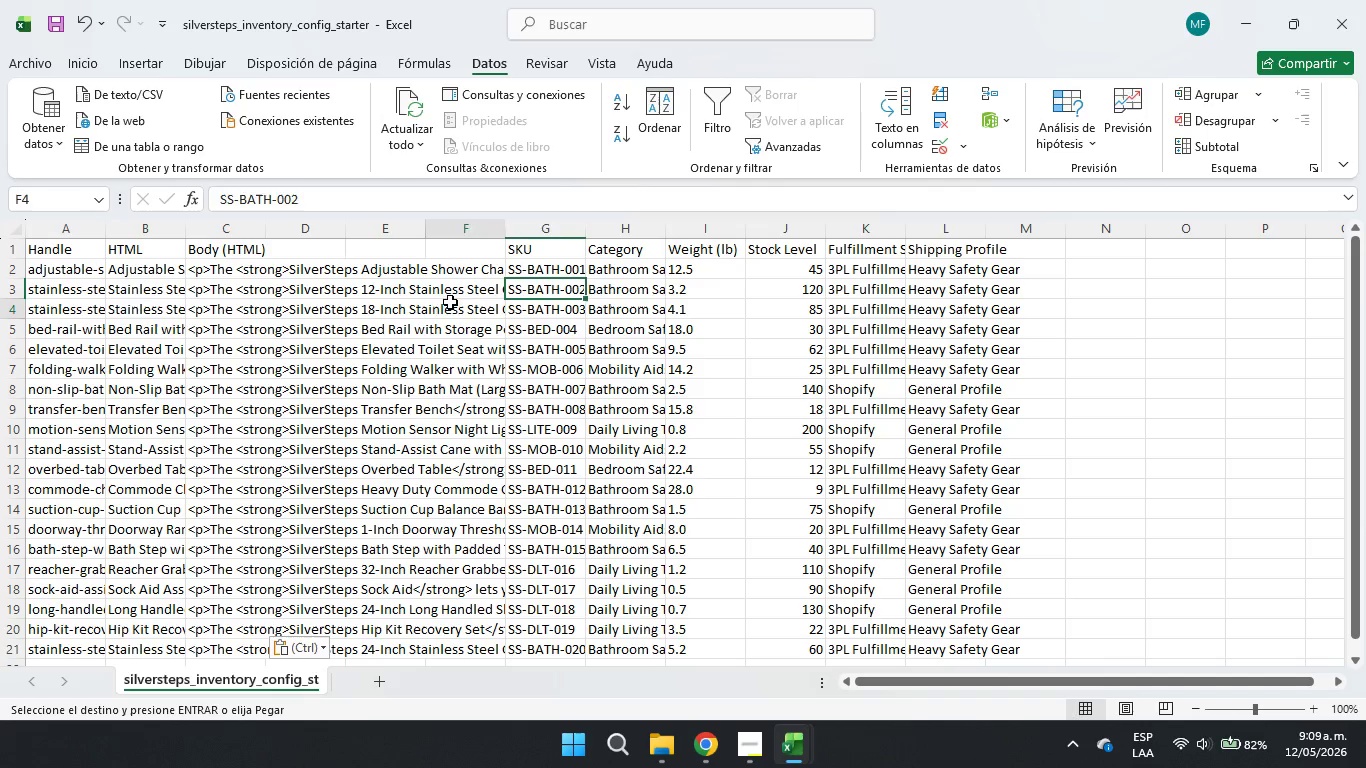 
left_click_drag(start_coordinate=[452, 305], to_coordinate=[447, 299])
 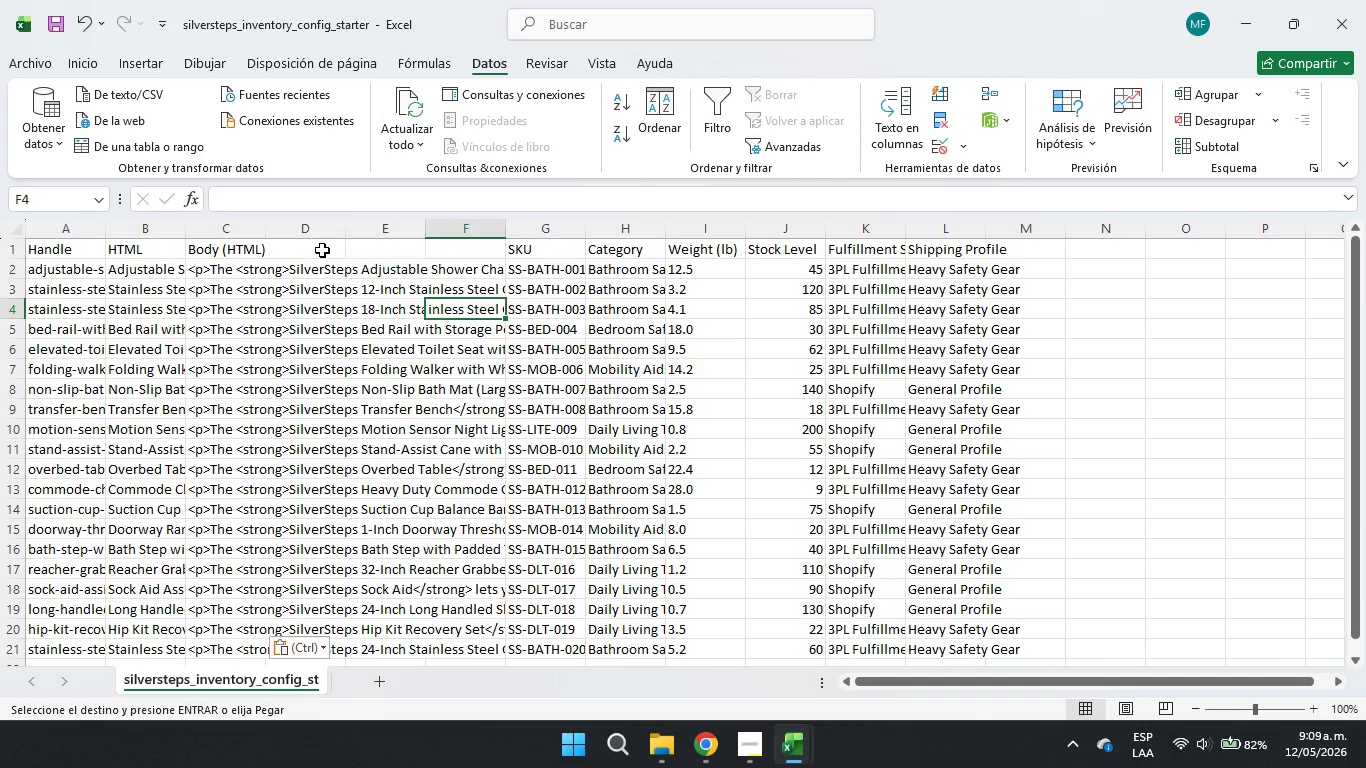 
left_click([322, 250])
 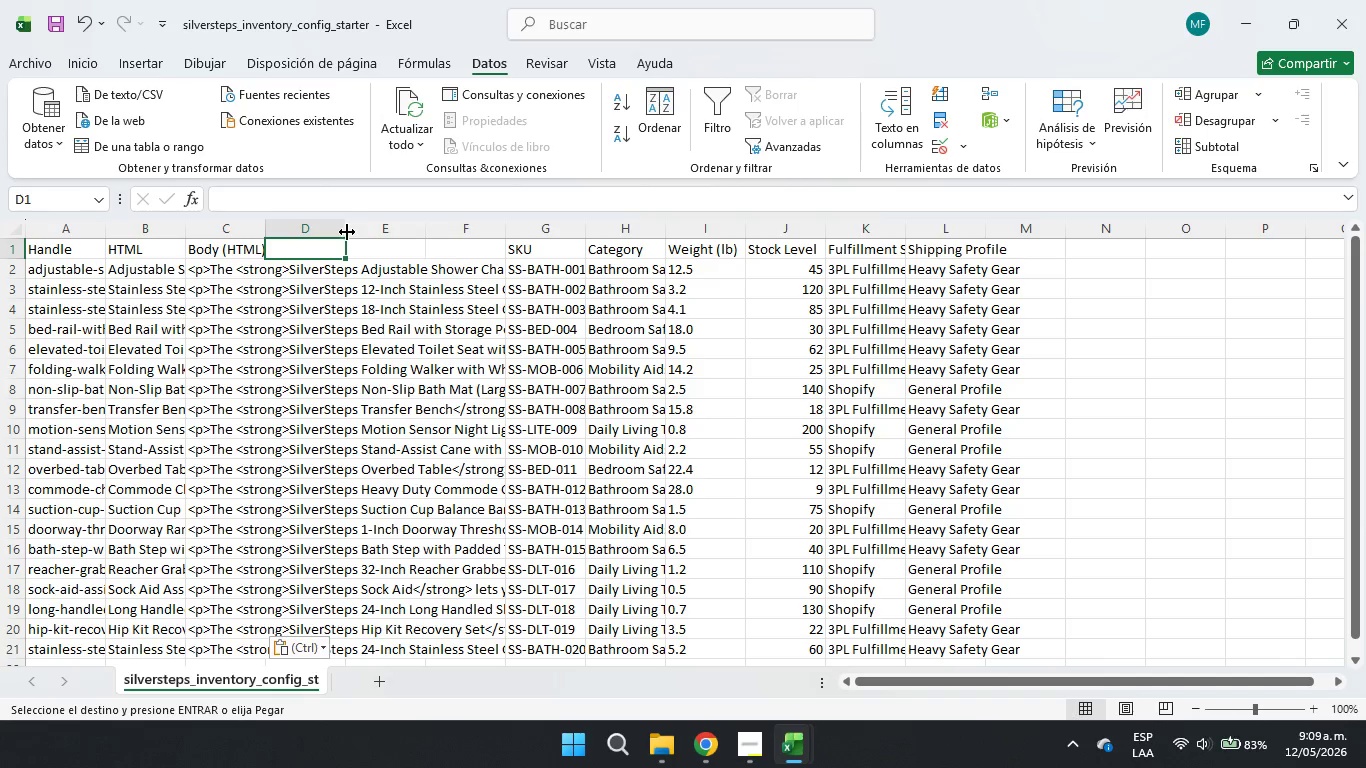 
left_click_drag(start_coordinate=[347, 231], to_coordinate=[354, 228])
 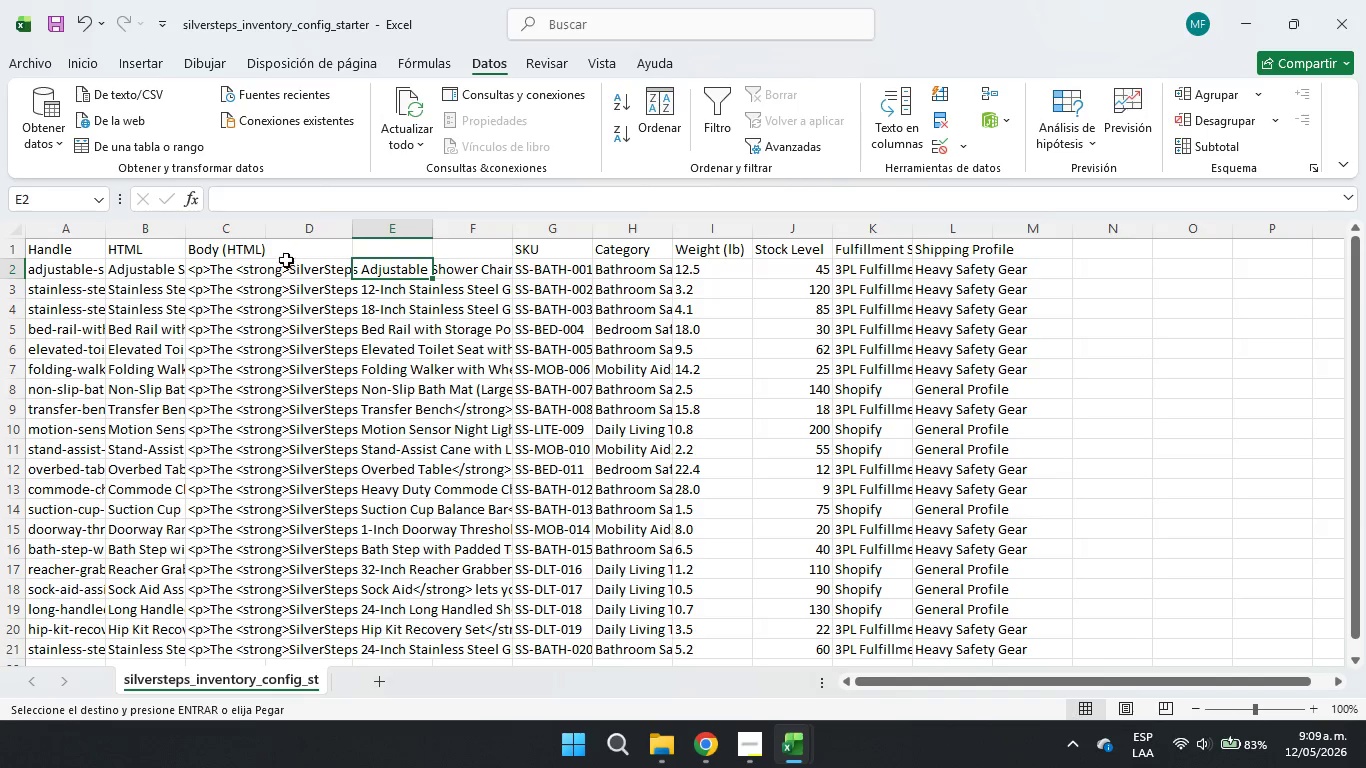 
double_click([266, 256])
 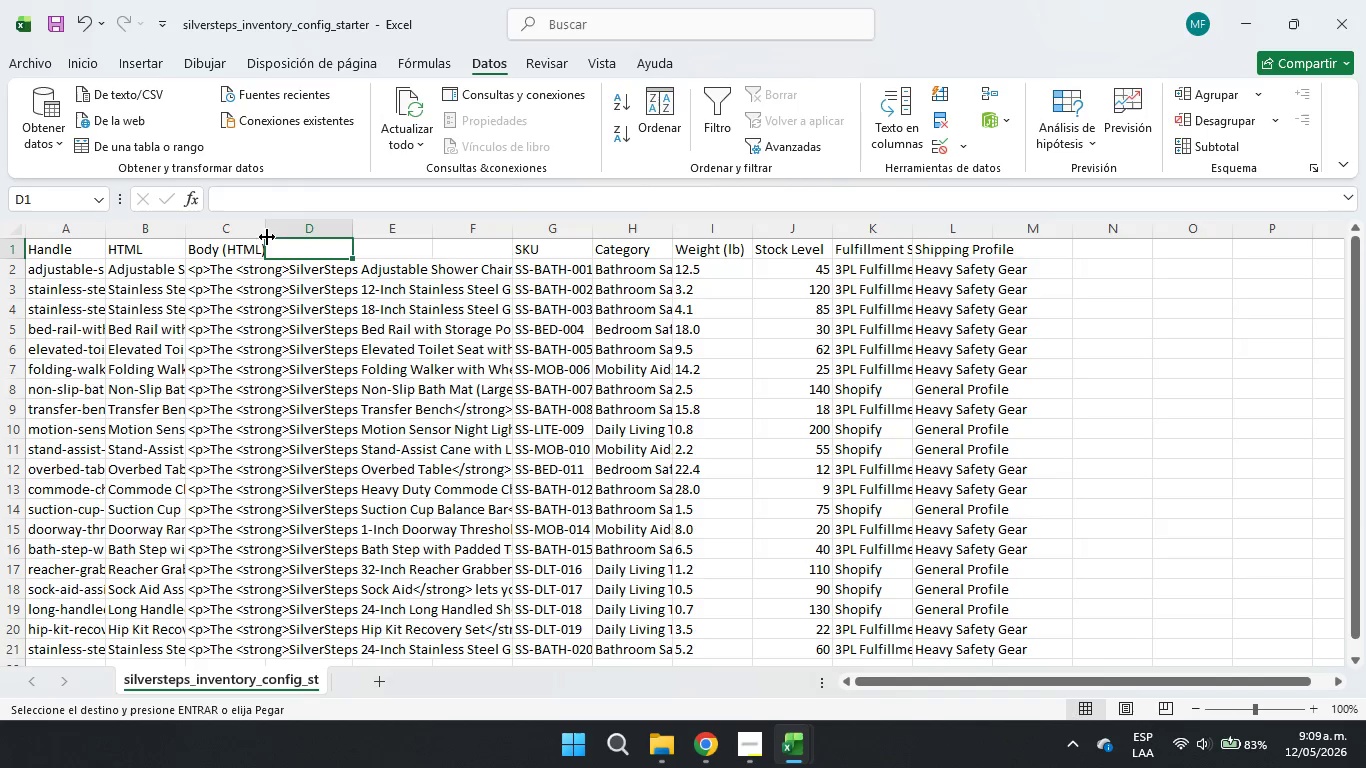 
triple_click([267, 231])
 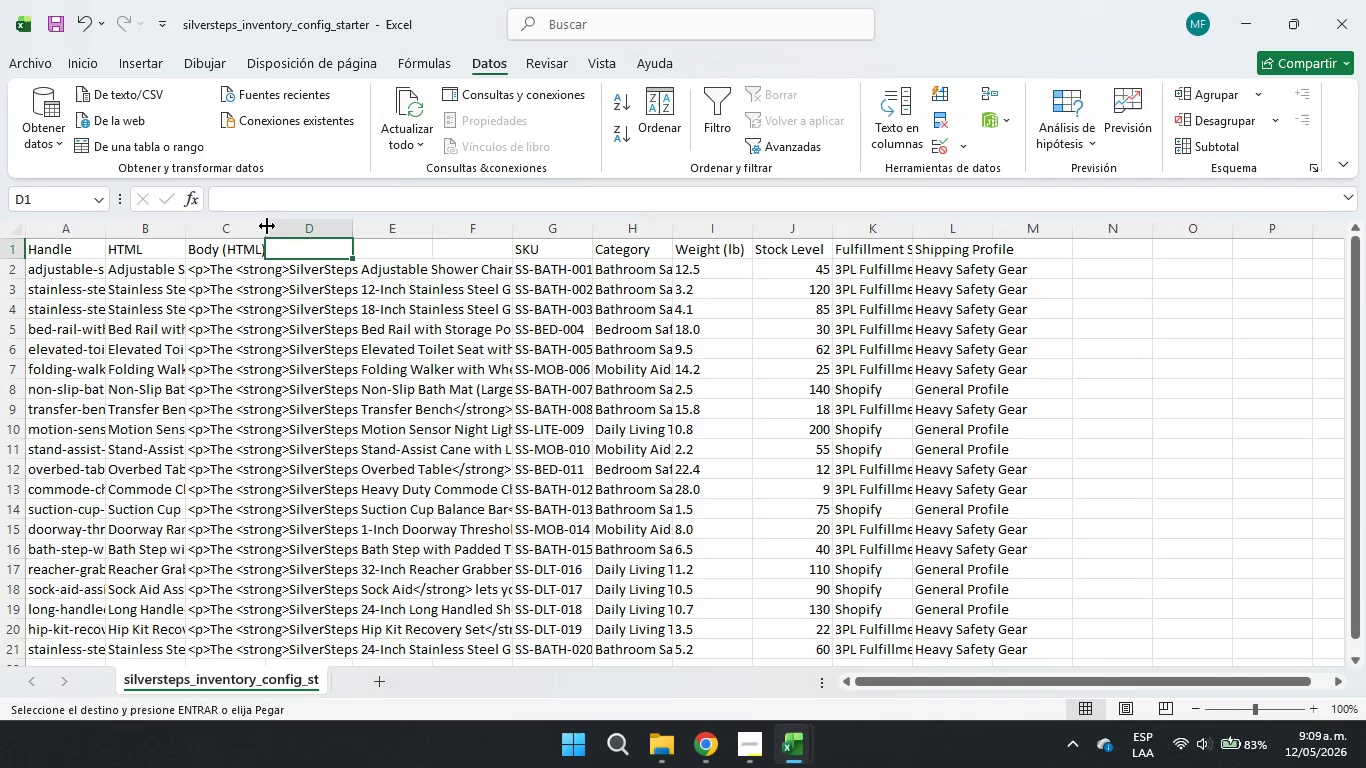 
left_click_drag(start_coordinate=[267, 225], to_coordinate=[277, 225])
 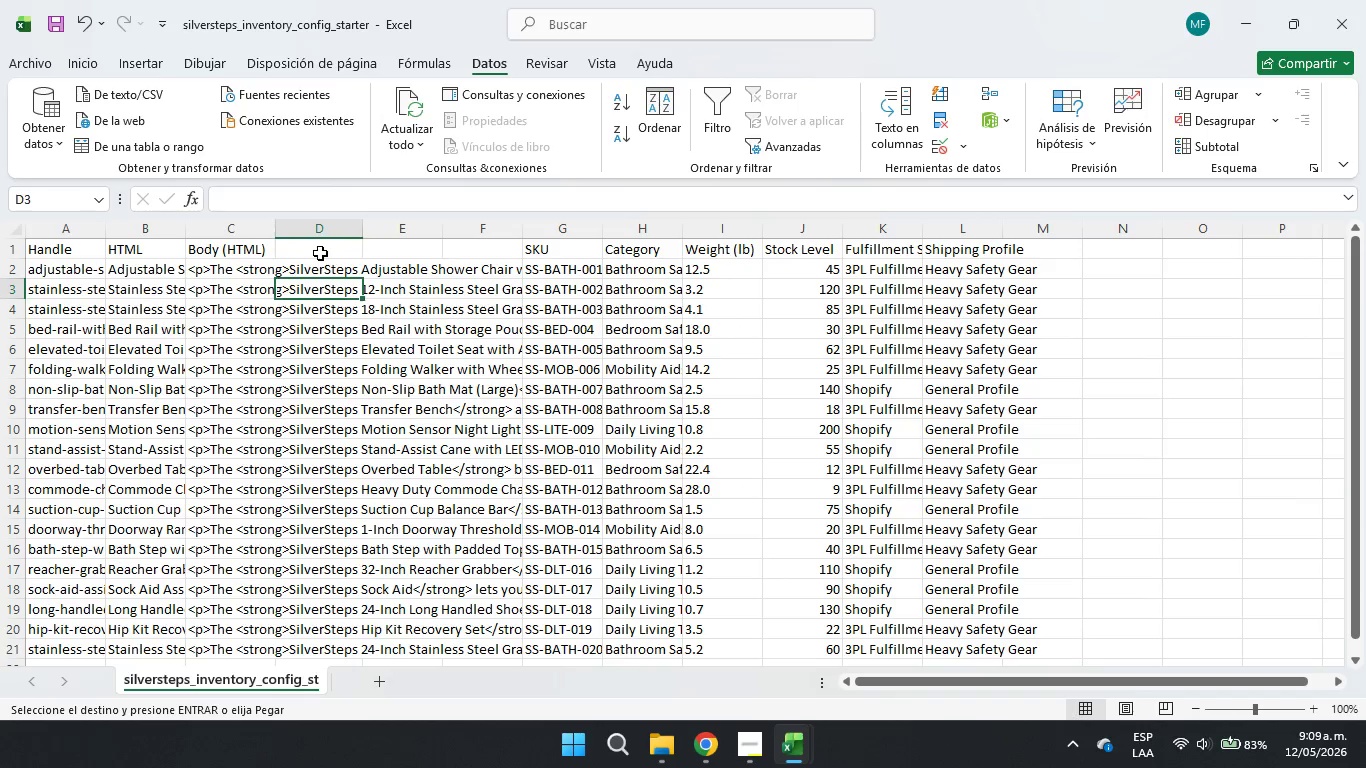 
double_click([320, 253])
 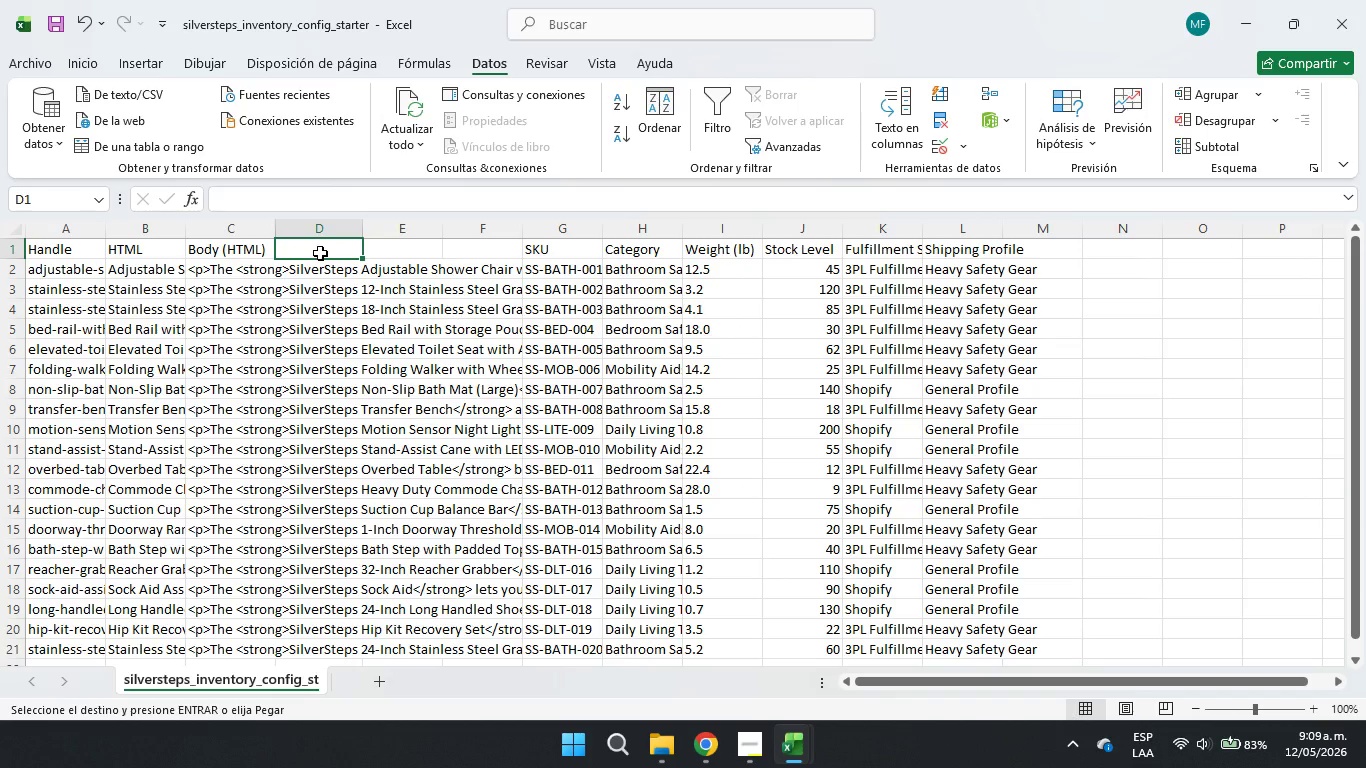 
type(Vend)
 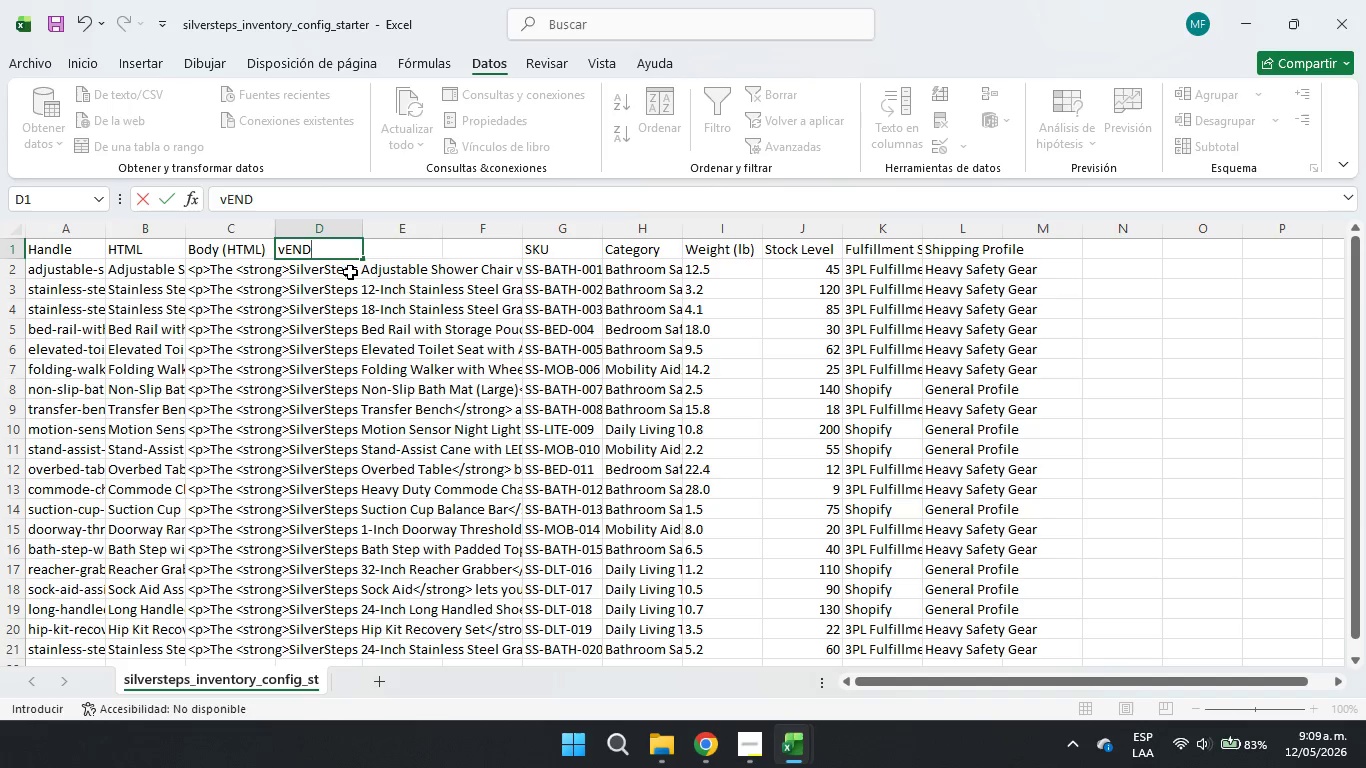 
key(Backspace)
key(Backspace)
key(Backspace)
key(Backspace)
key(Backspace)
type(VENO)
key(Backspace)
type(DR)
key(Backspace)
type(OR)
 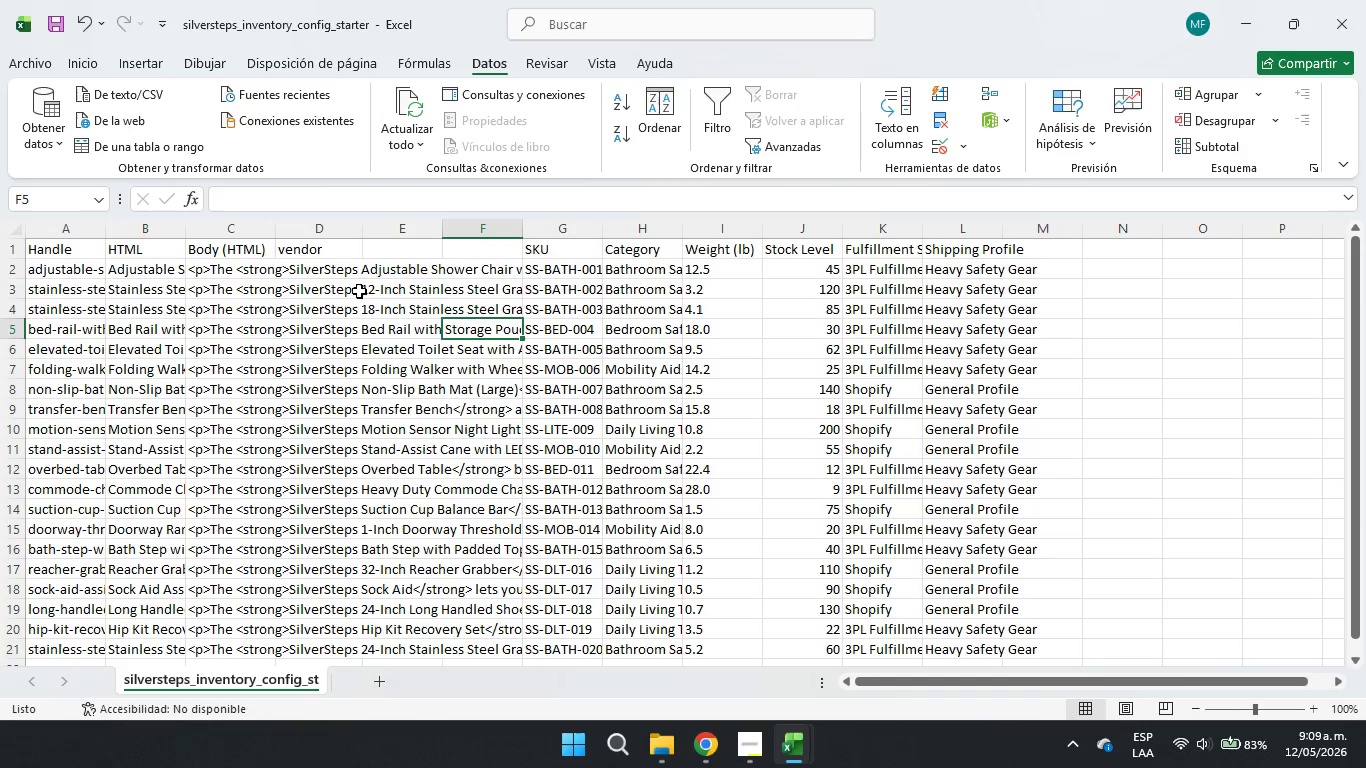 
double_click([319, 246])
 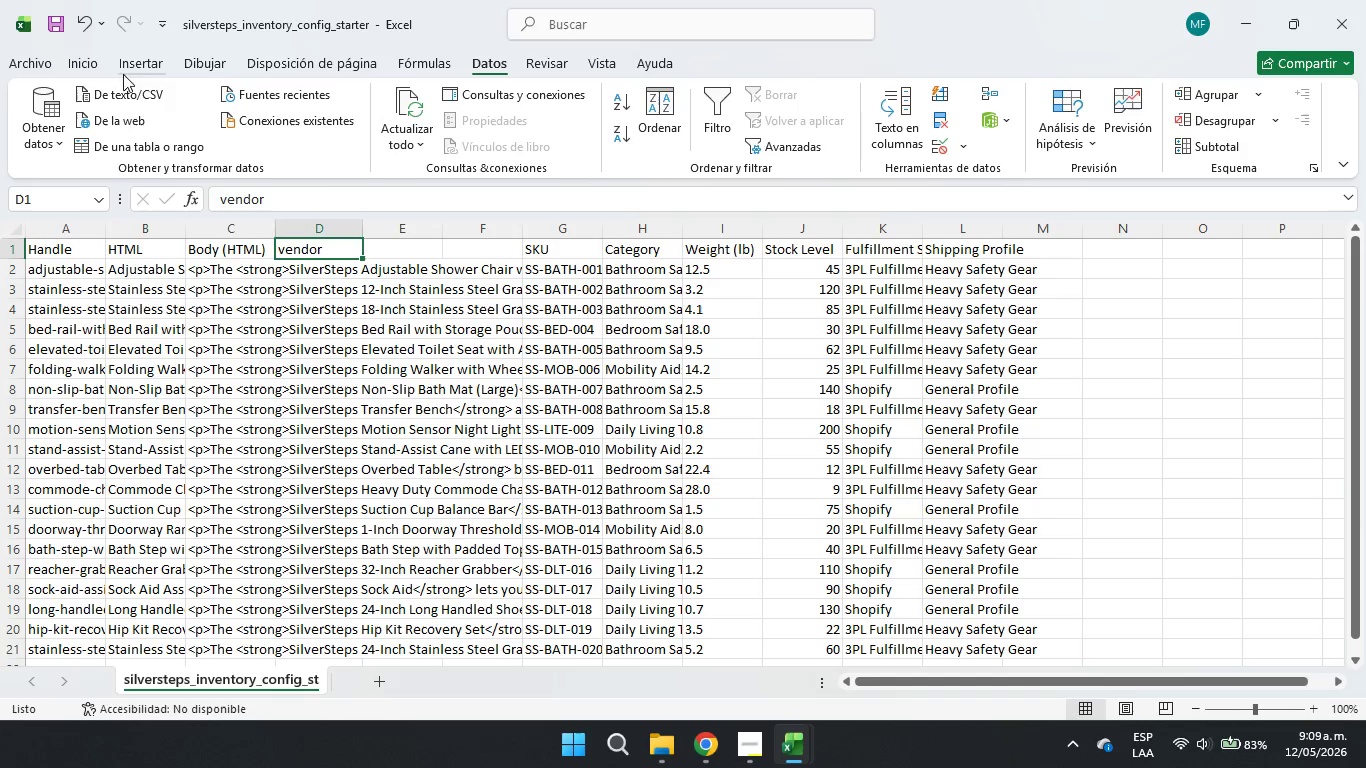 
left_click([91, 64])
 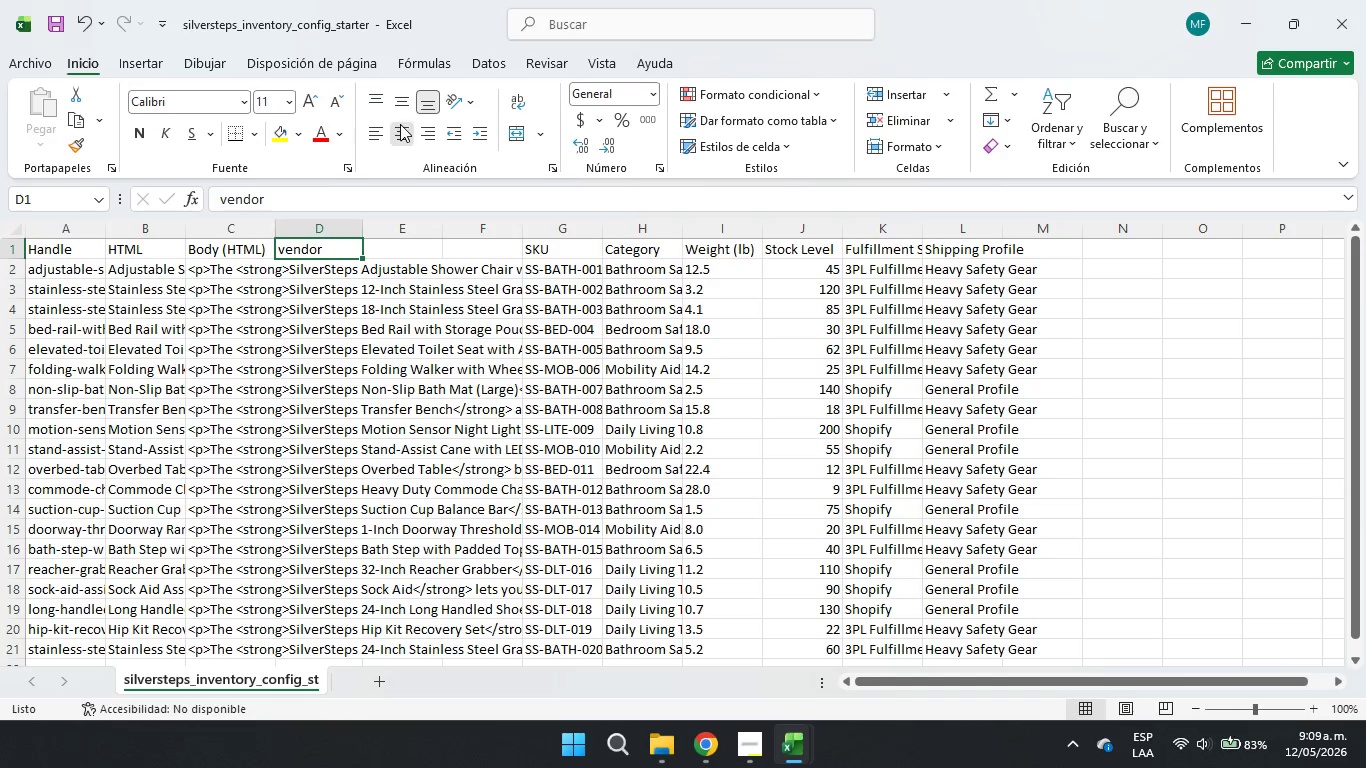 
double_click([478, 250])
 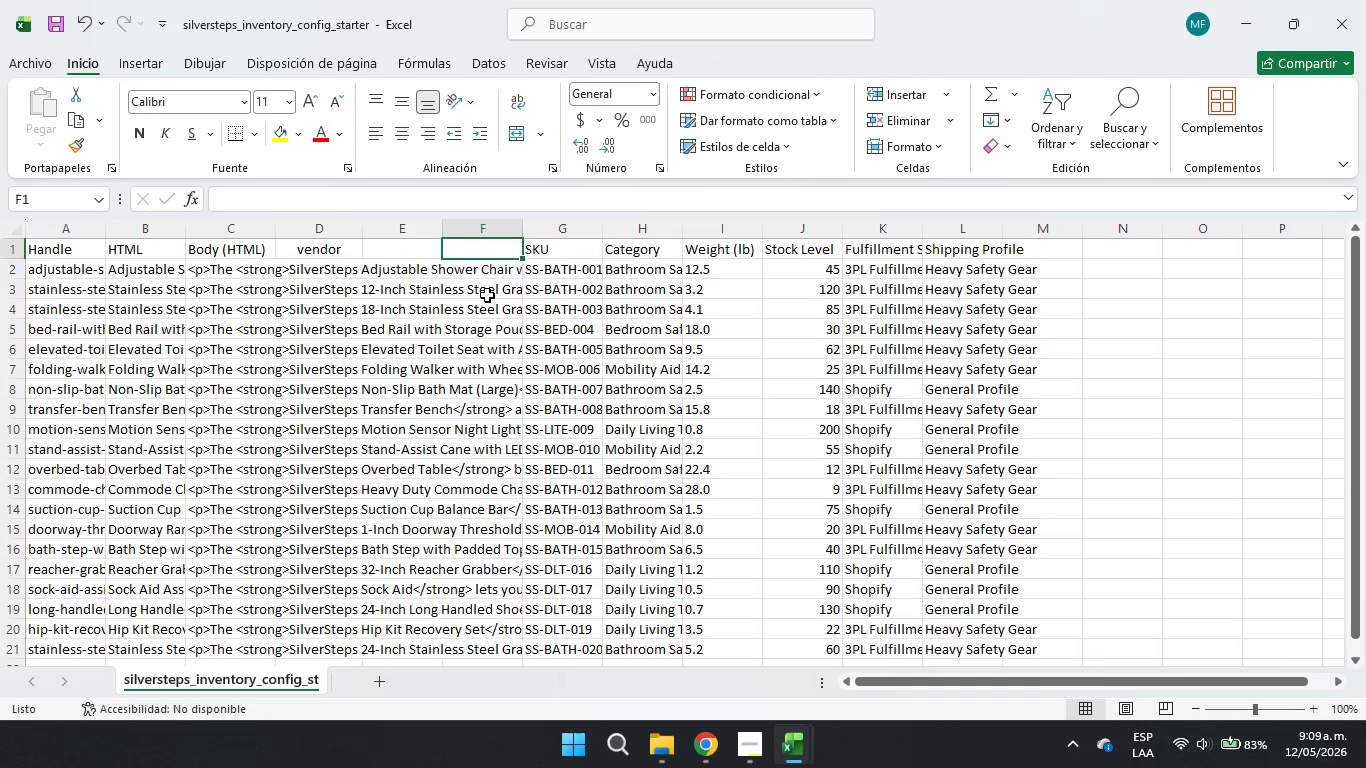 
left_click_drag(start_coordinate=[487, 295], to_coordinate=[480, 289])
 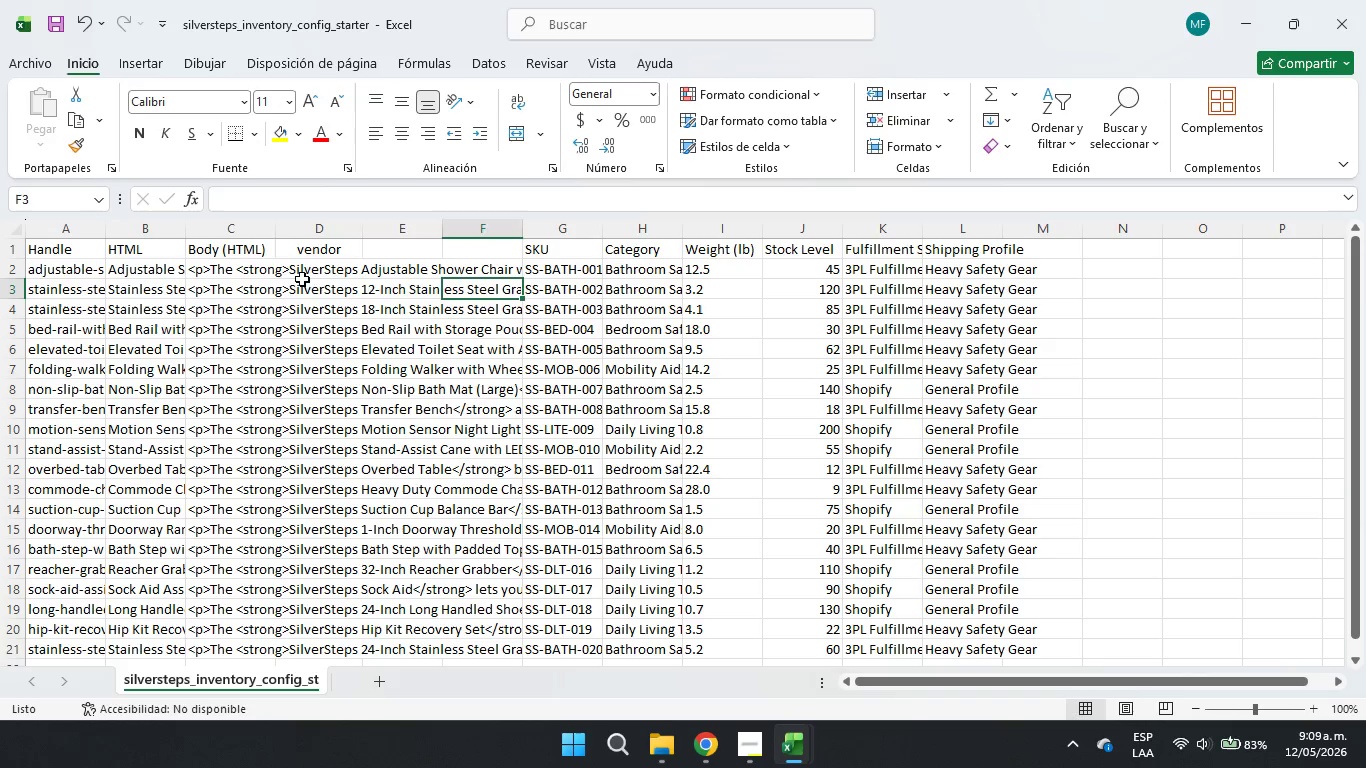 
triple_click([293, 279])
 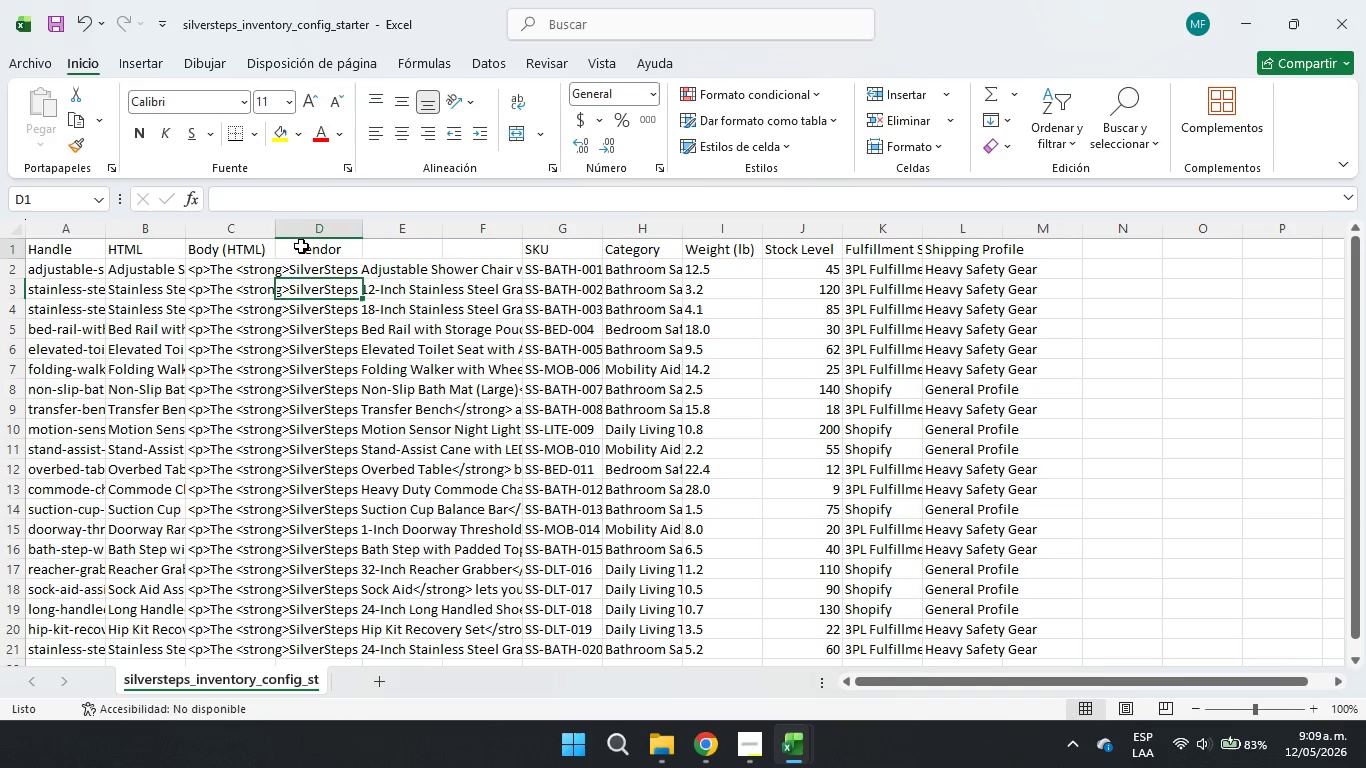 
double_click([301, 246])
 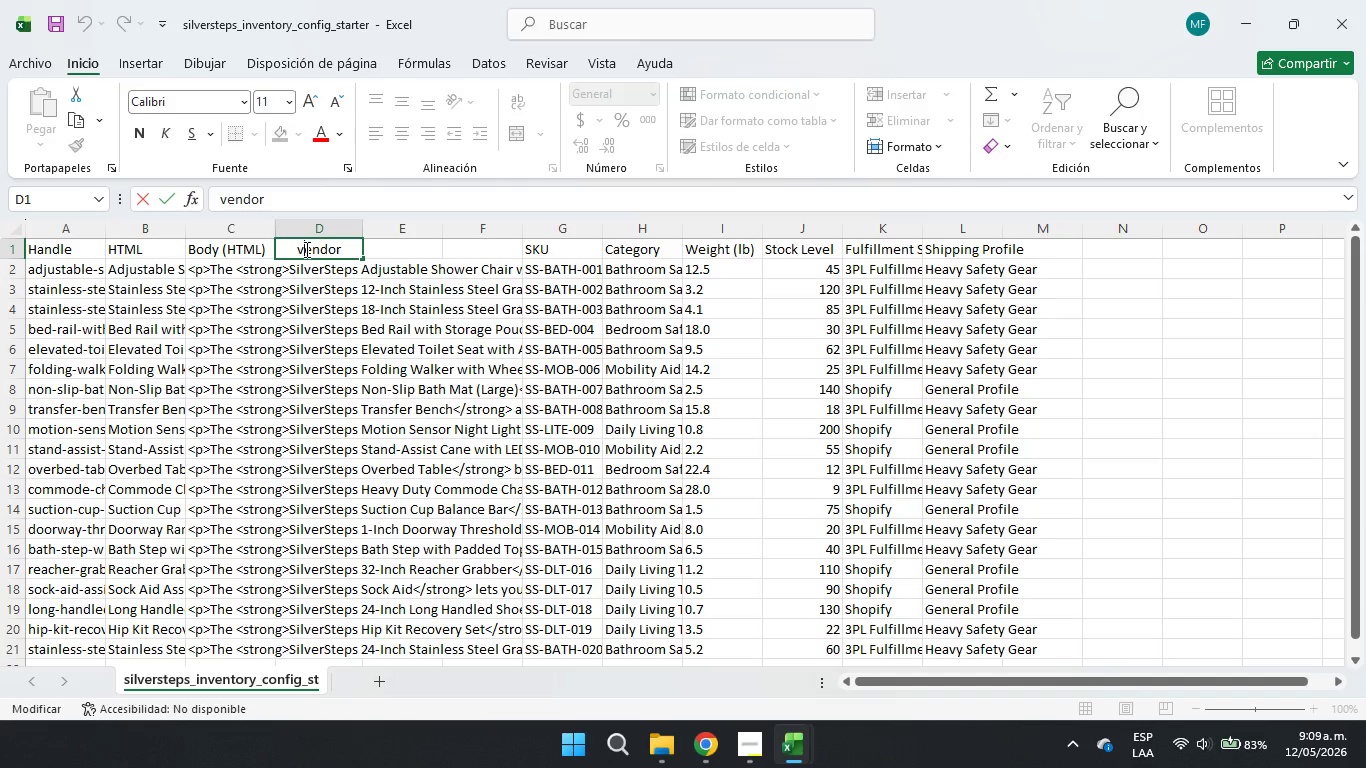 
triple_click([305, 250])
 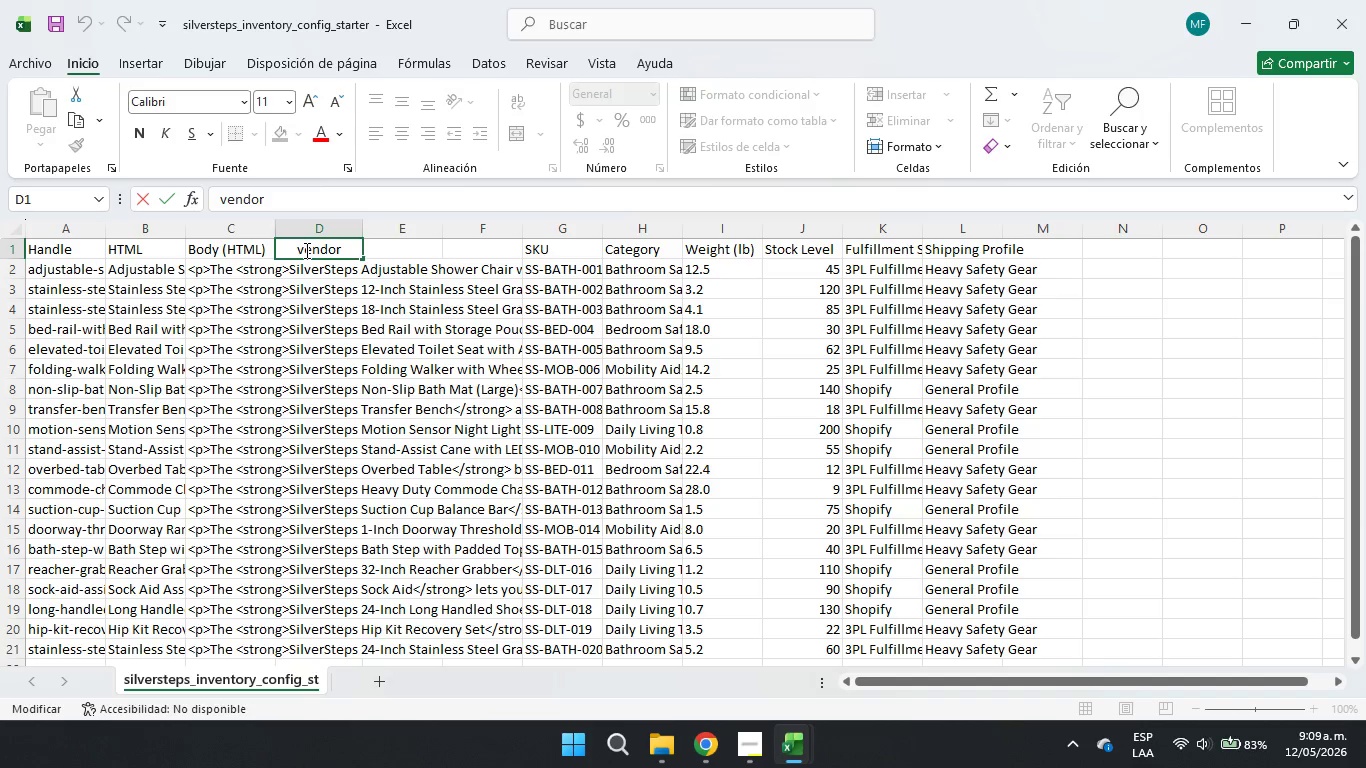 
key(Backspace)
 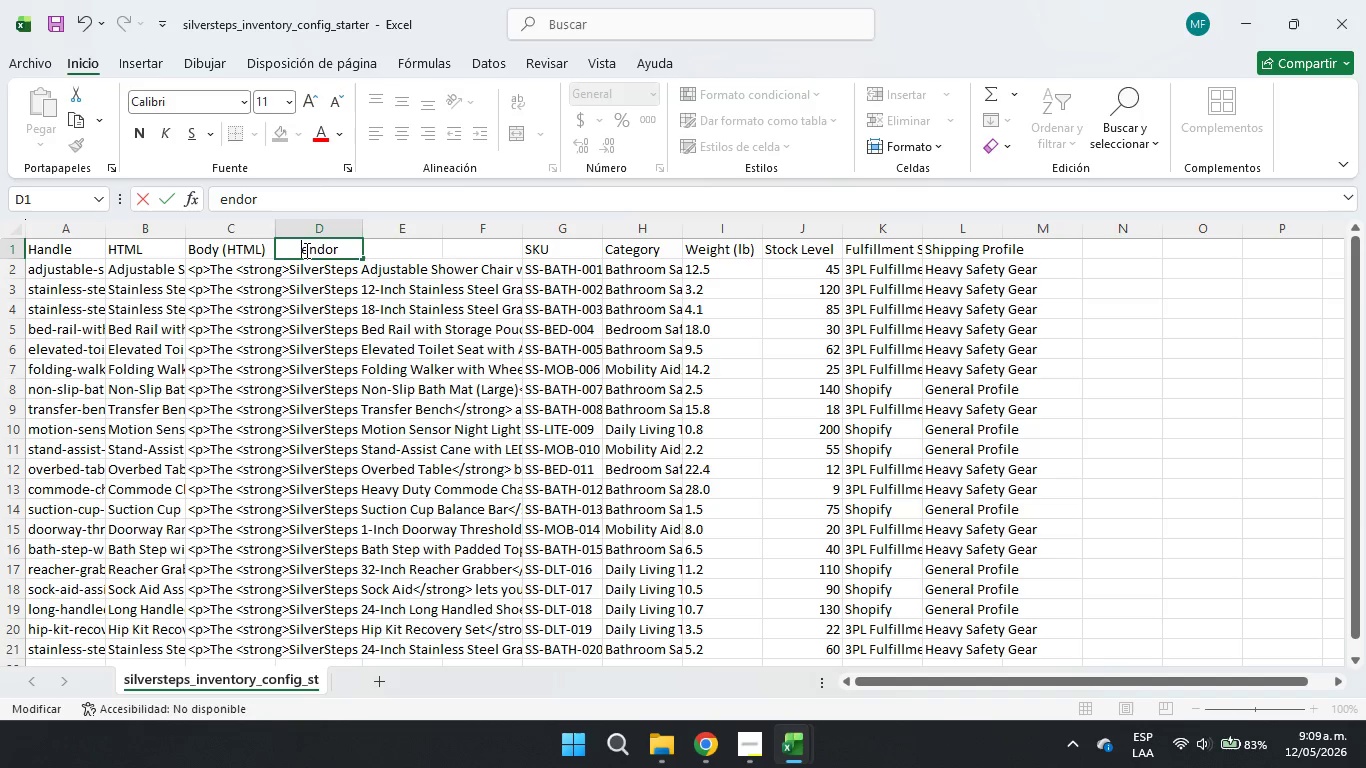 
key(Shift+ShiftRight)
 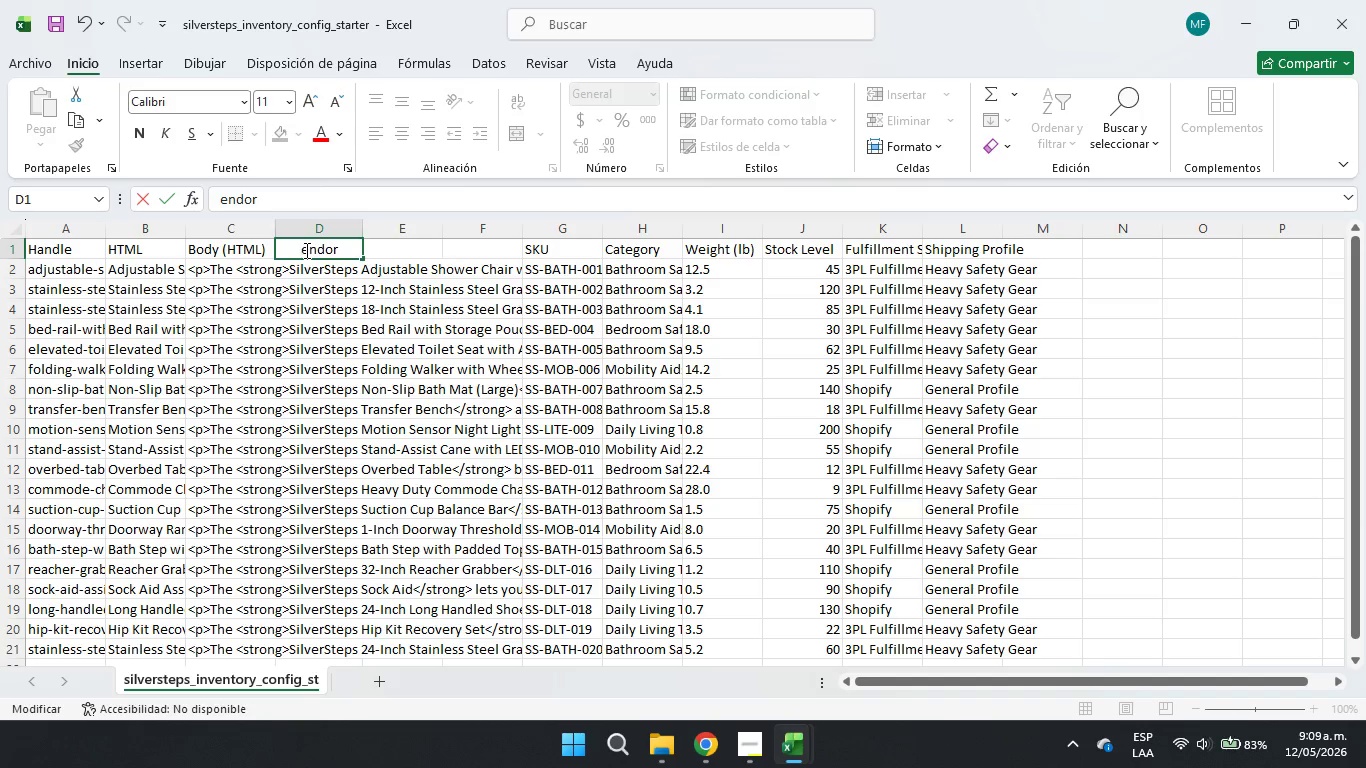 
key(Shift+V)
 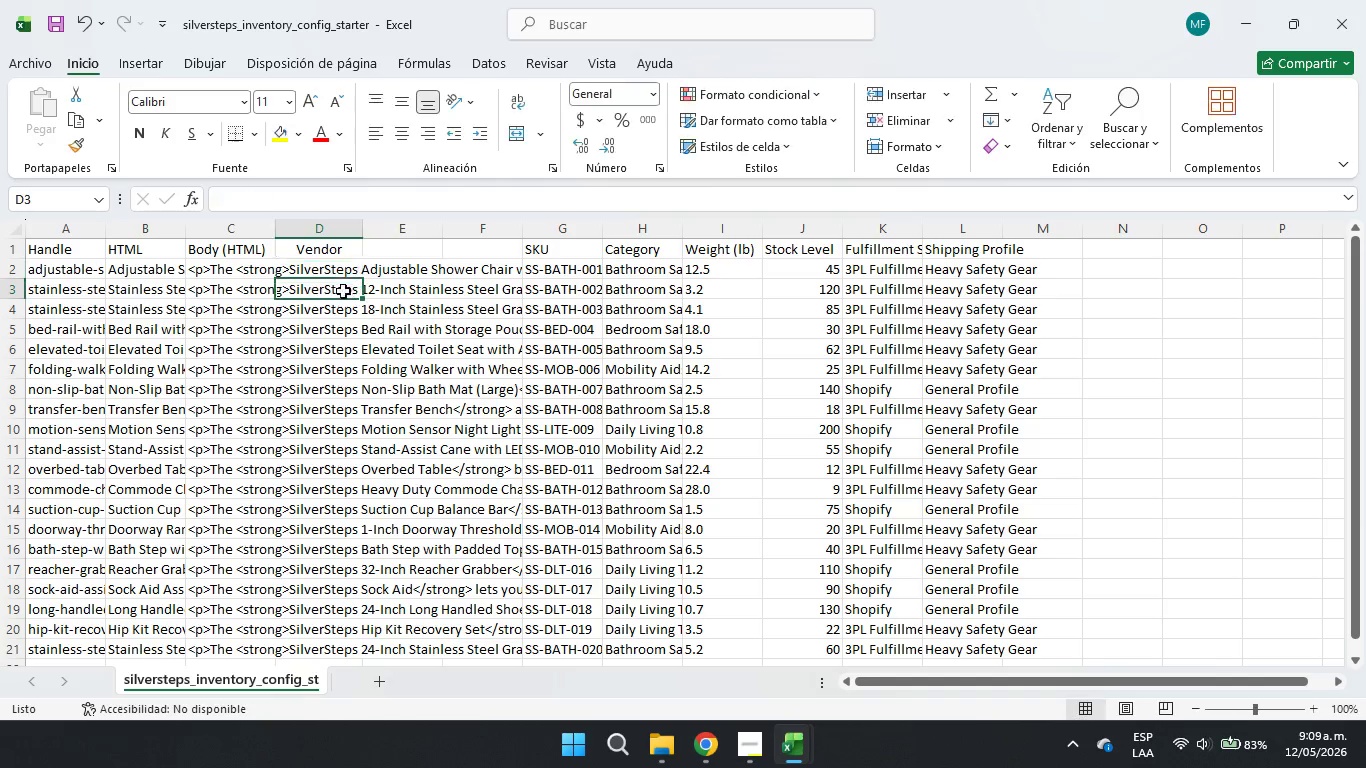 
triple_click([337, 268])
 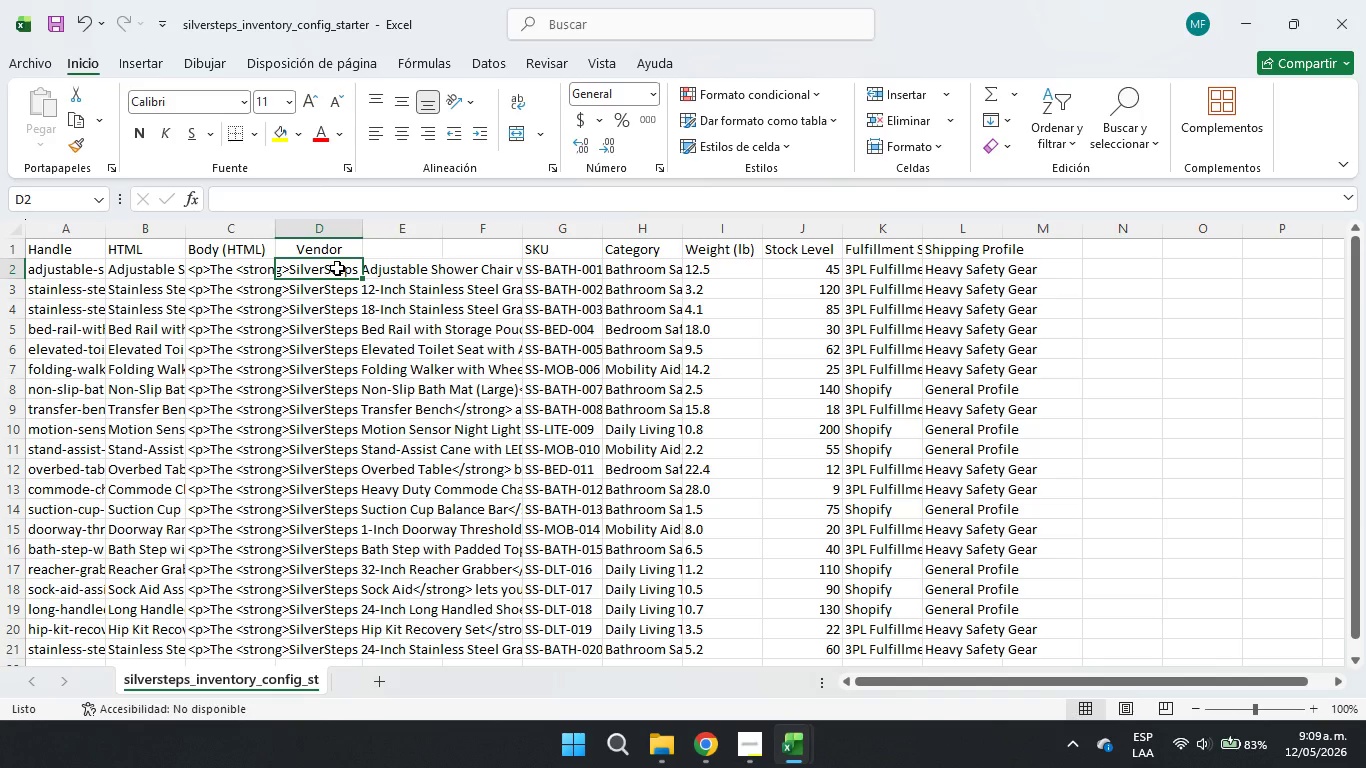 
type(SilverSteps)
 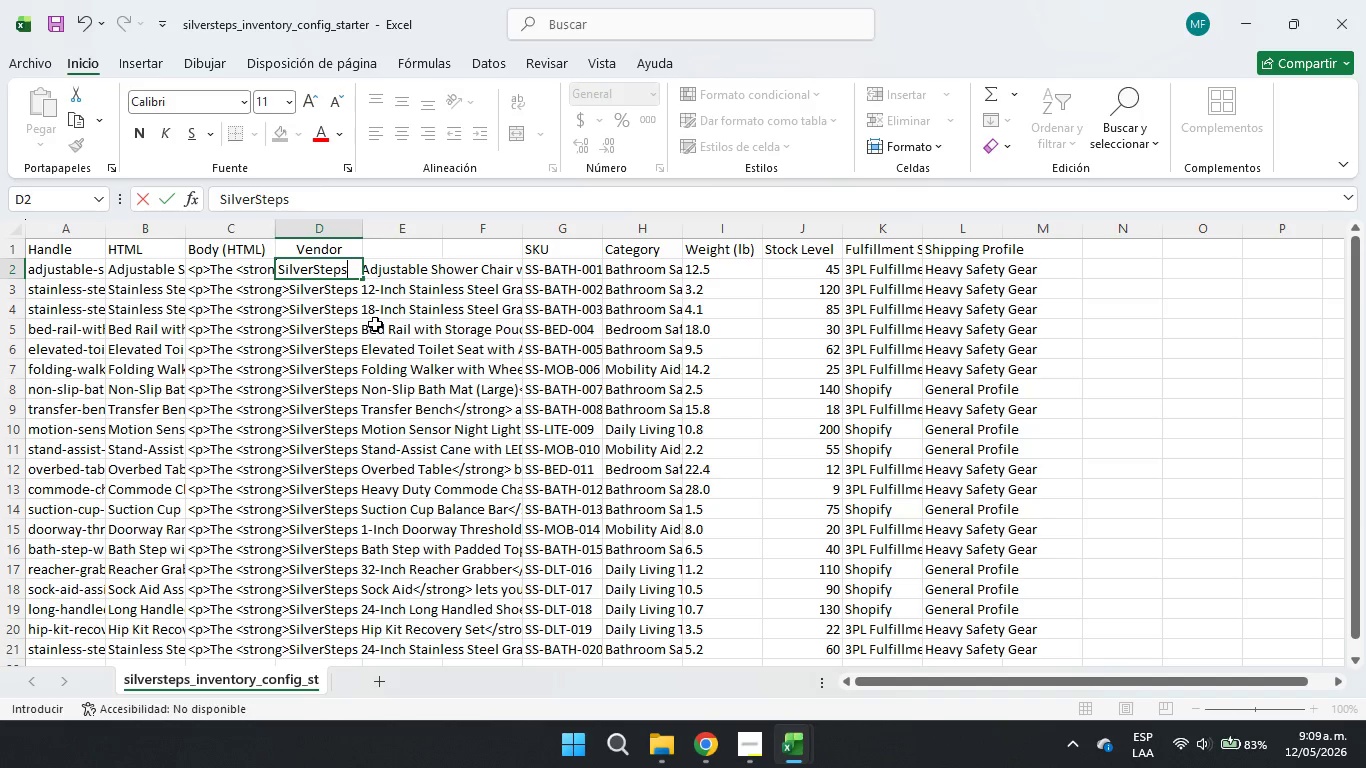 
left_click([381, 323])
 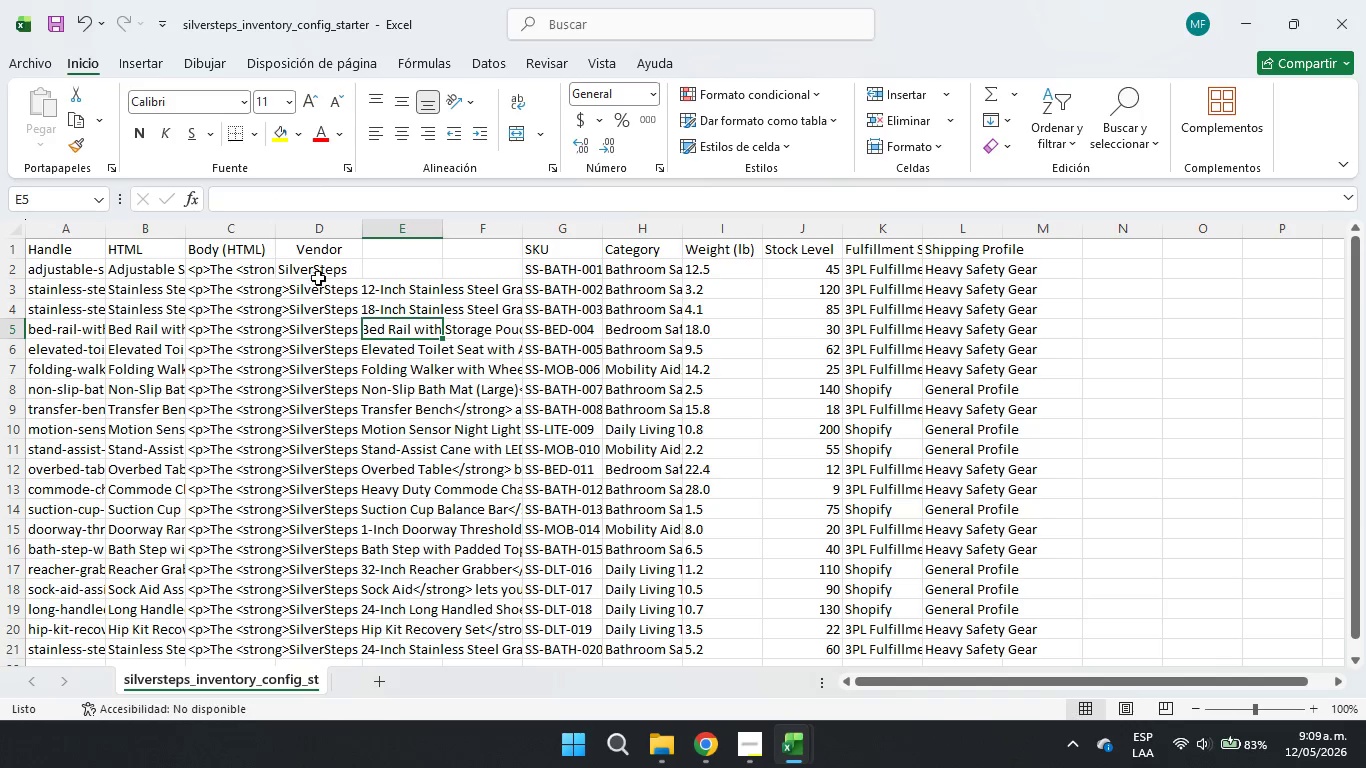 
left_click([318, 265])
 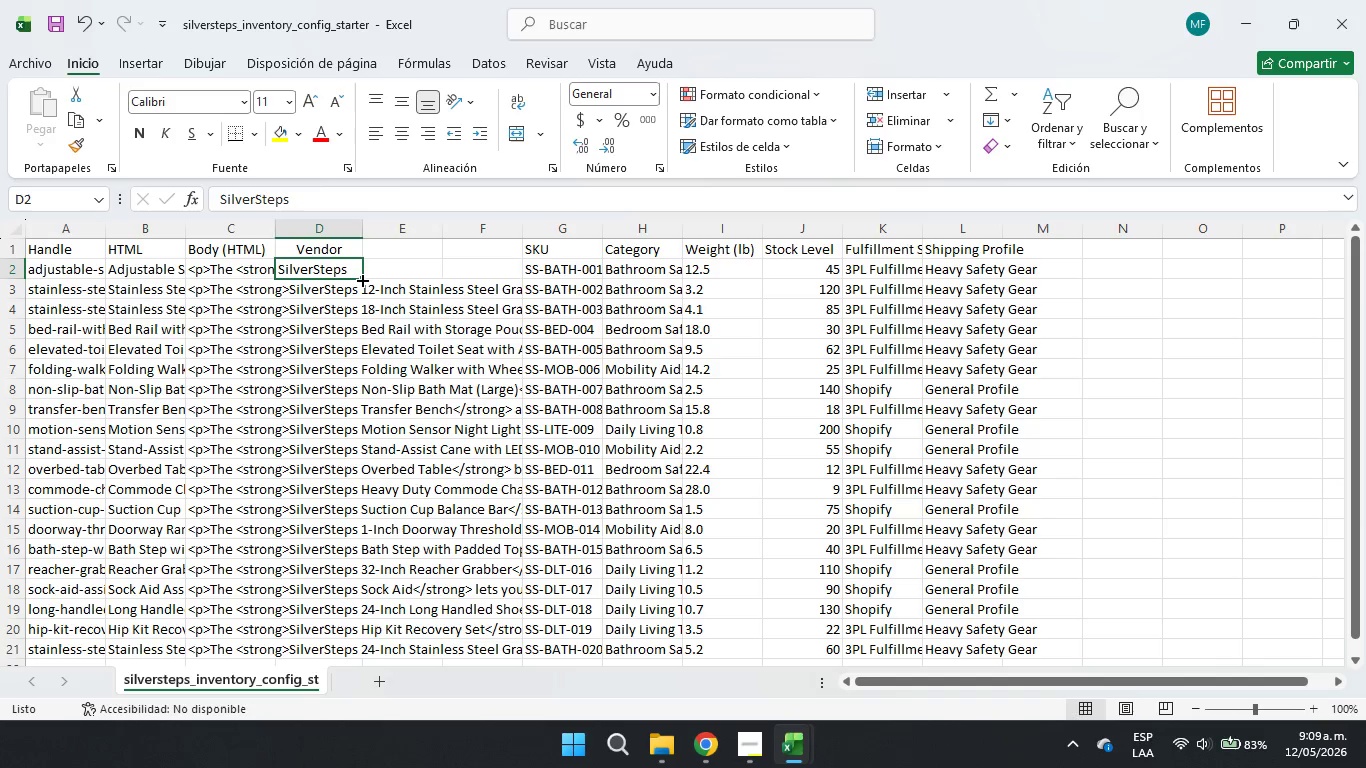 
left_click_drag(start_coordinate=[363, 278], to_coordinate=[368, 650])
 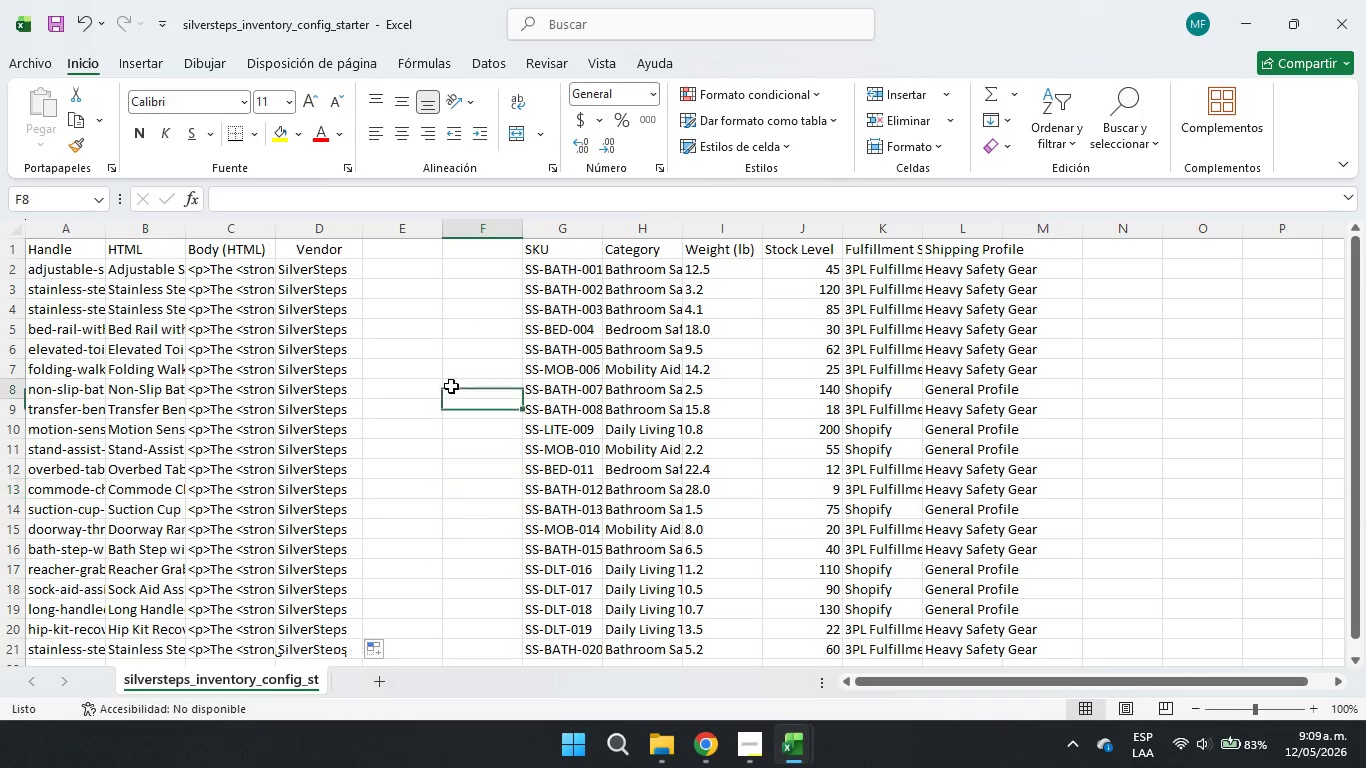 
triple_click([428, 296])
 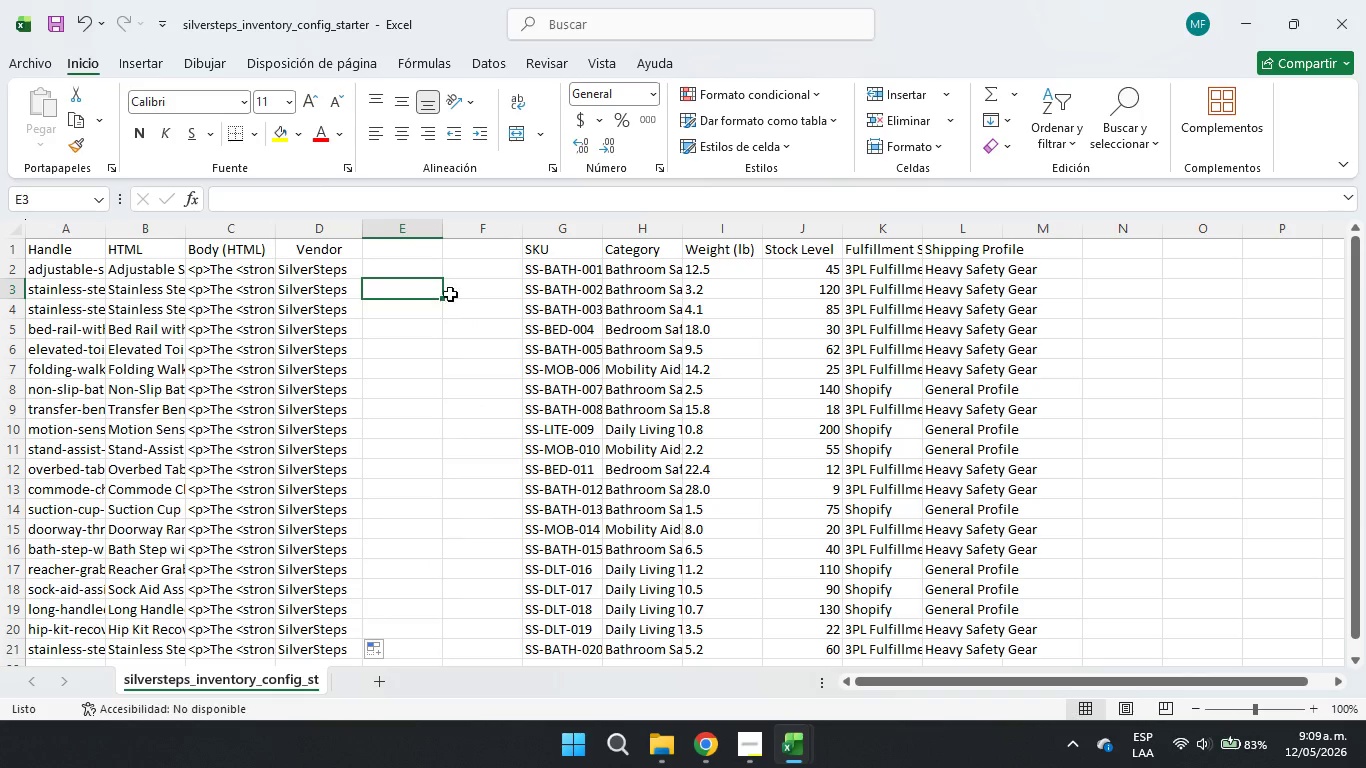 
left_click([459, 287])
 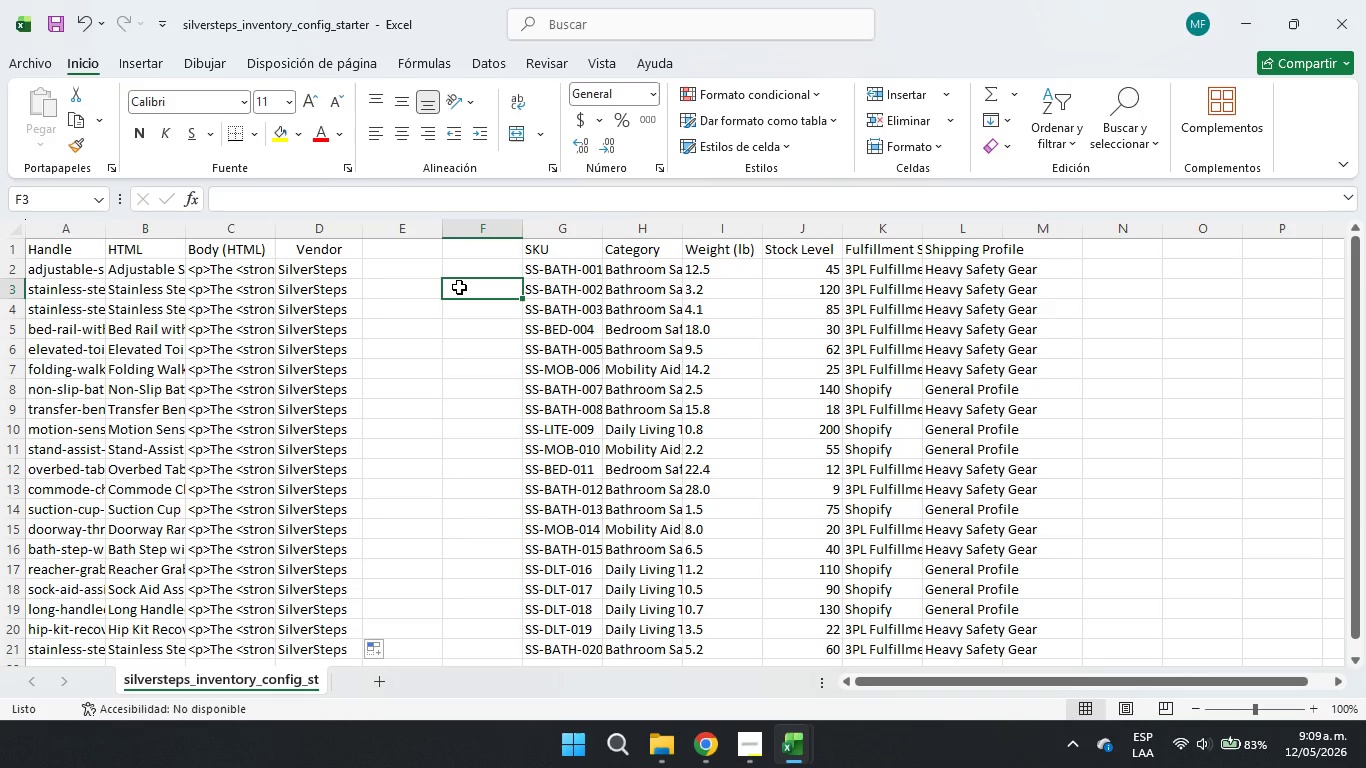 
scroll: coordinate [485, 347], scroll_direction: up, amount: 4.0
 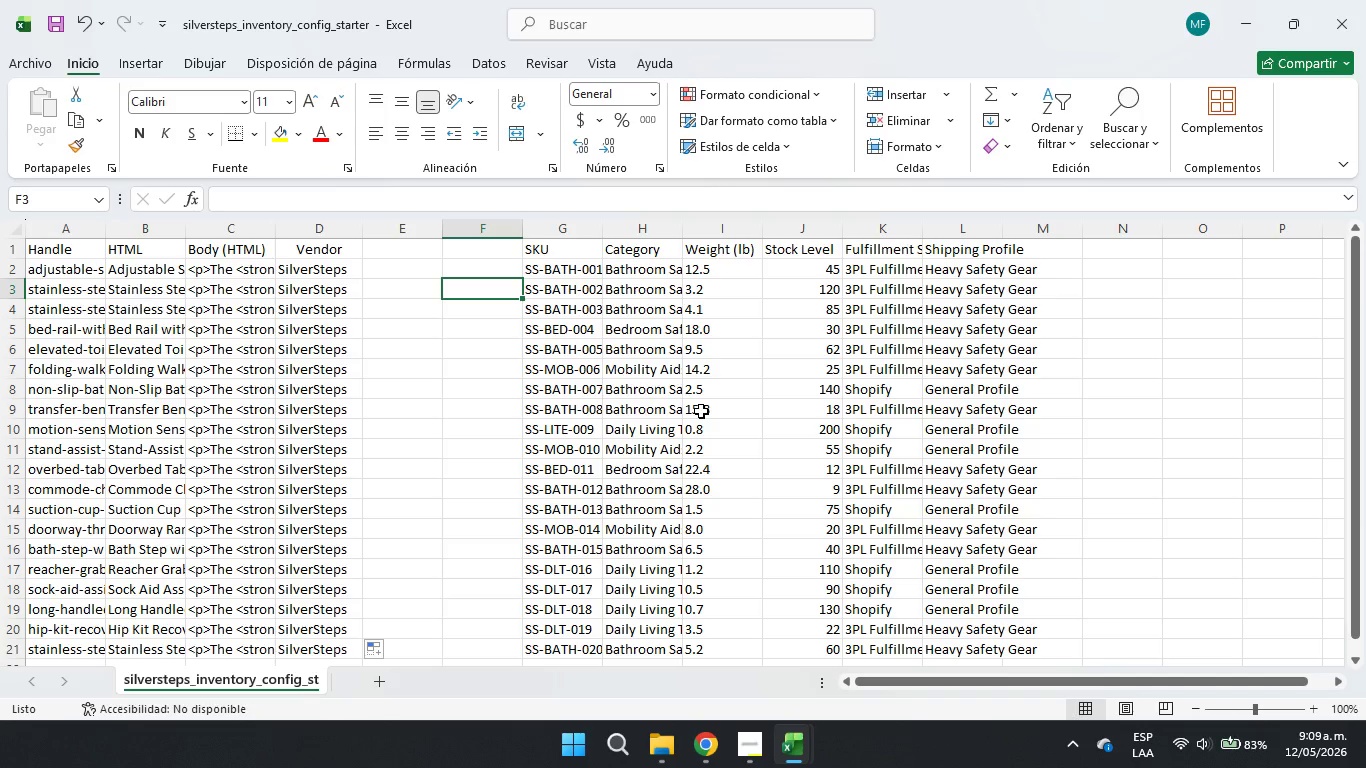 
wait(7.72)
 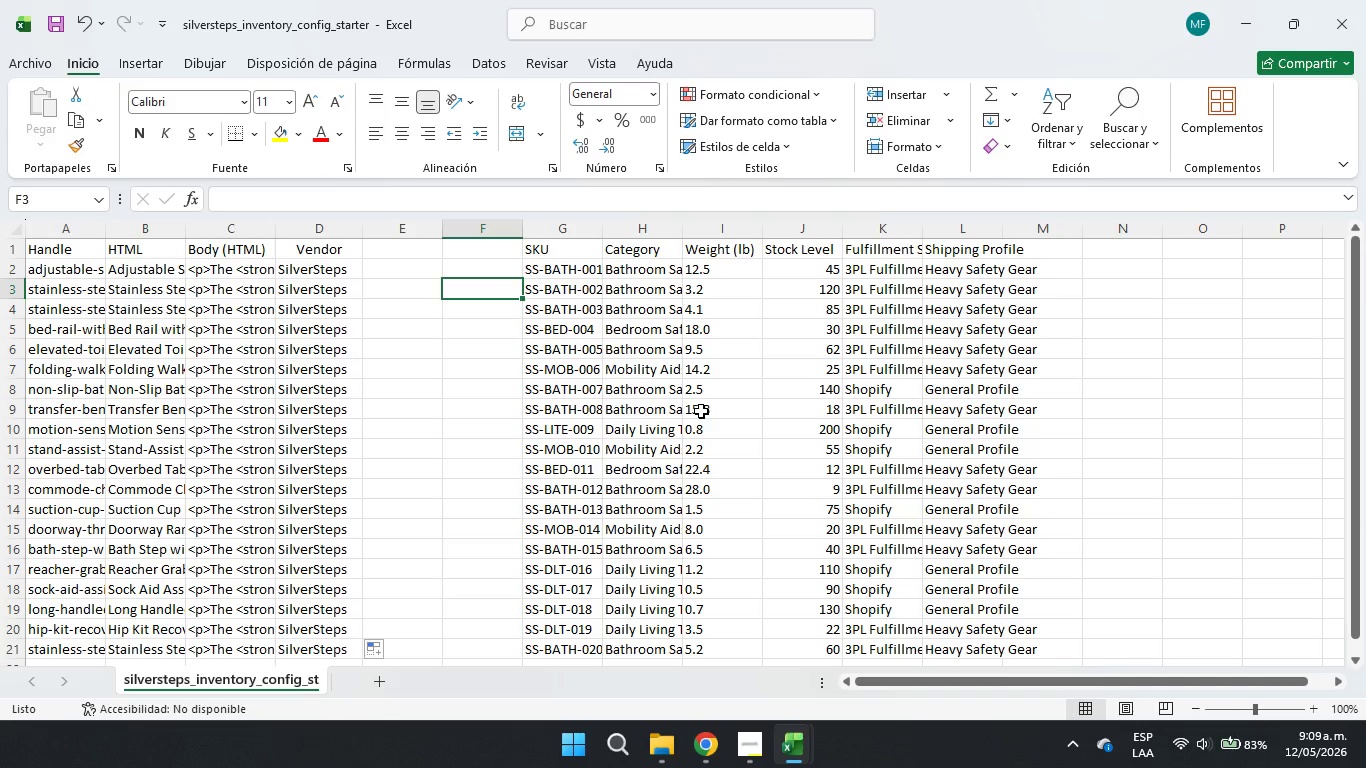 
left_click([807, 739])
 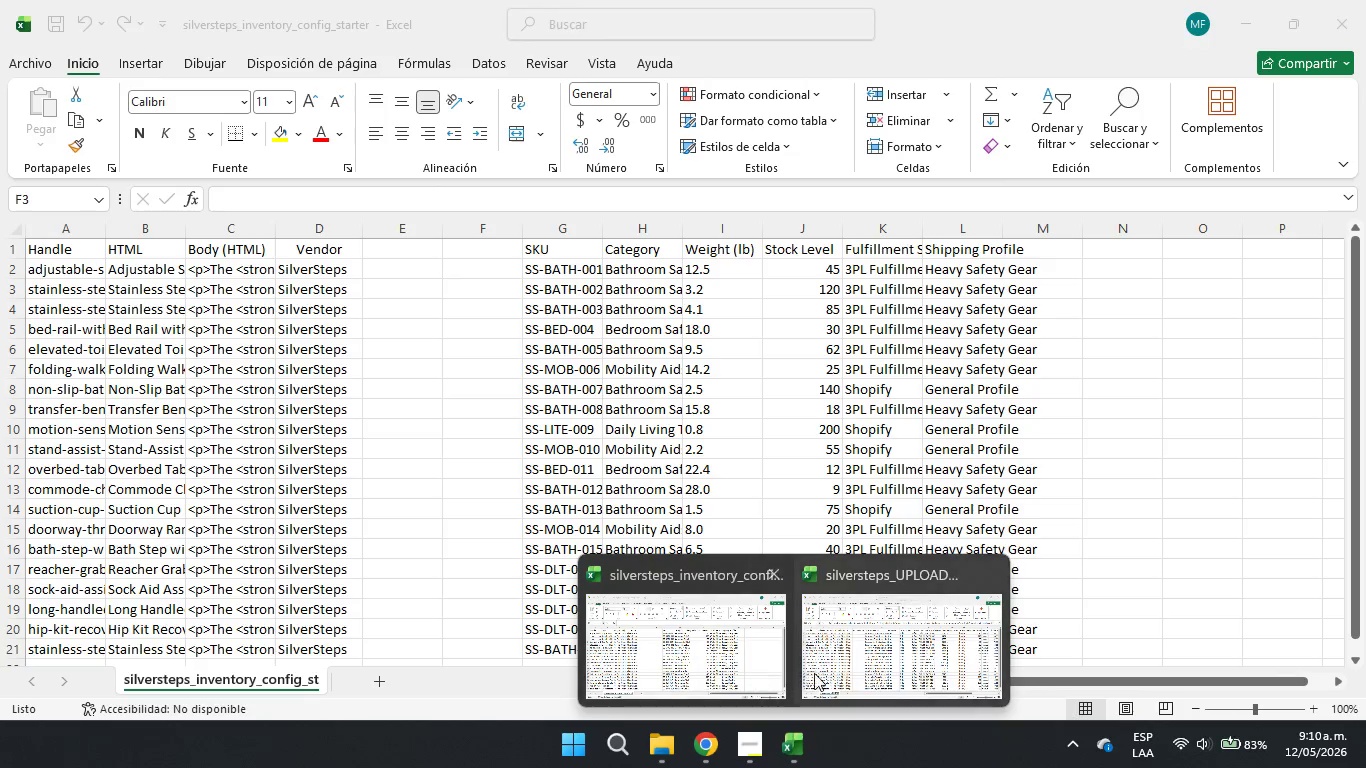 
left_click([933, 651])
 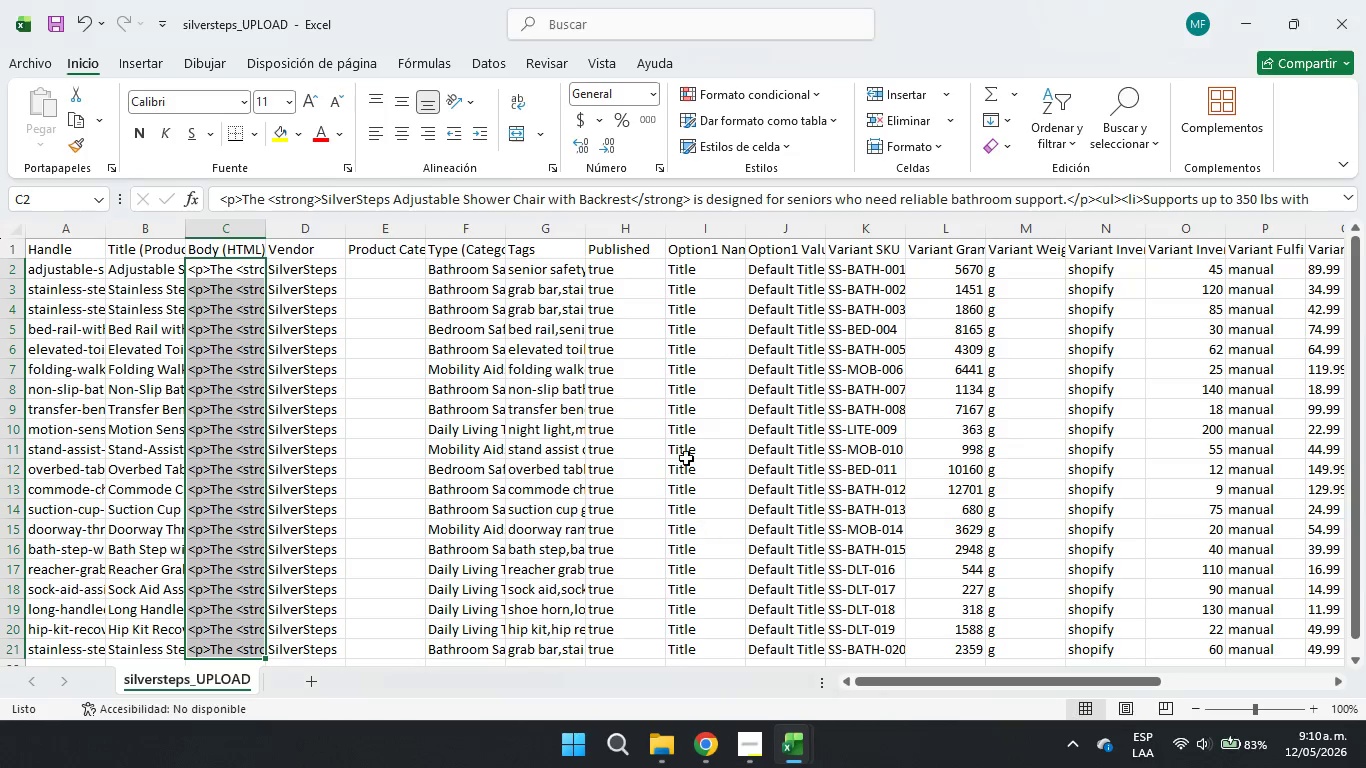 
left_click([495, 359])
 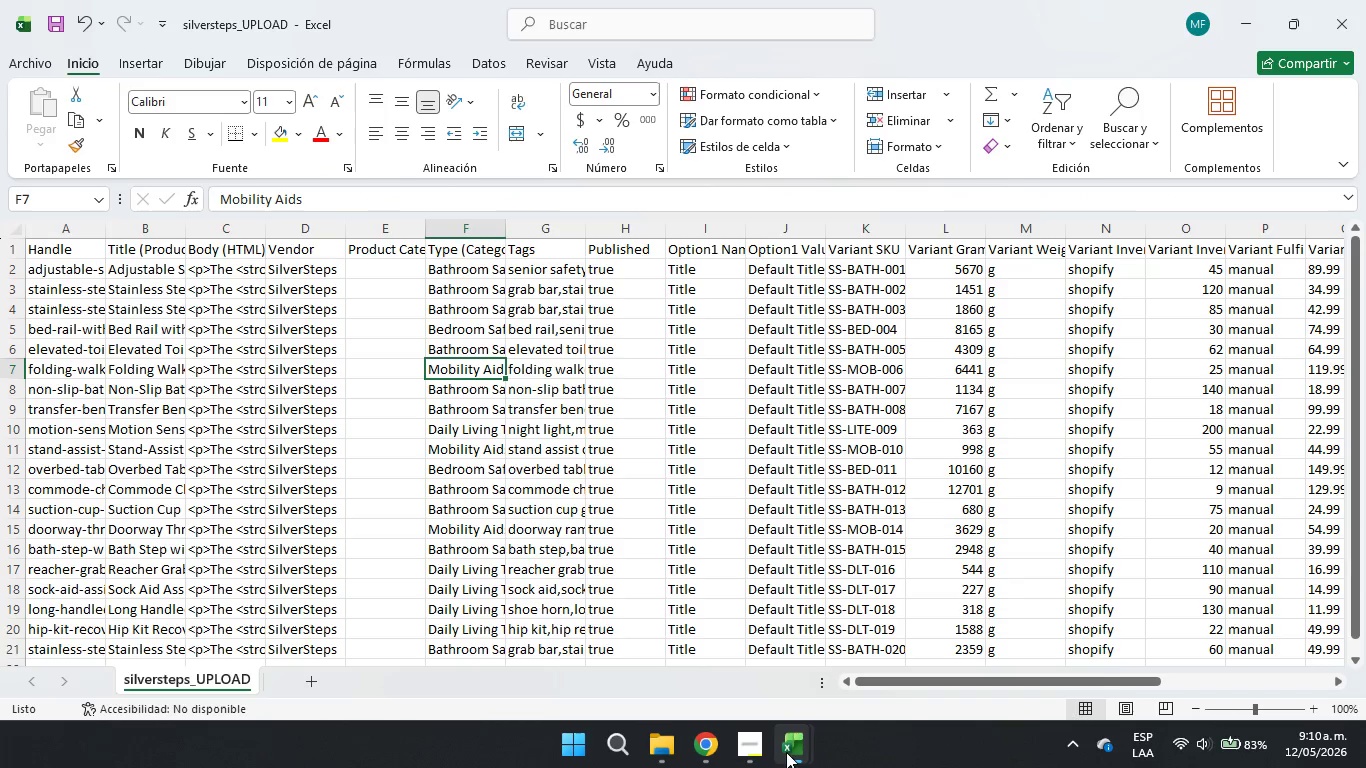 
scroll: coordinate [655, 409], scroll_direction: up, amount: 3.0
 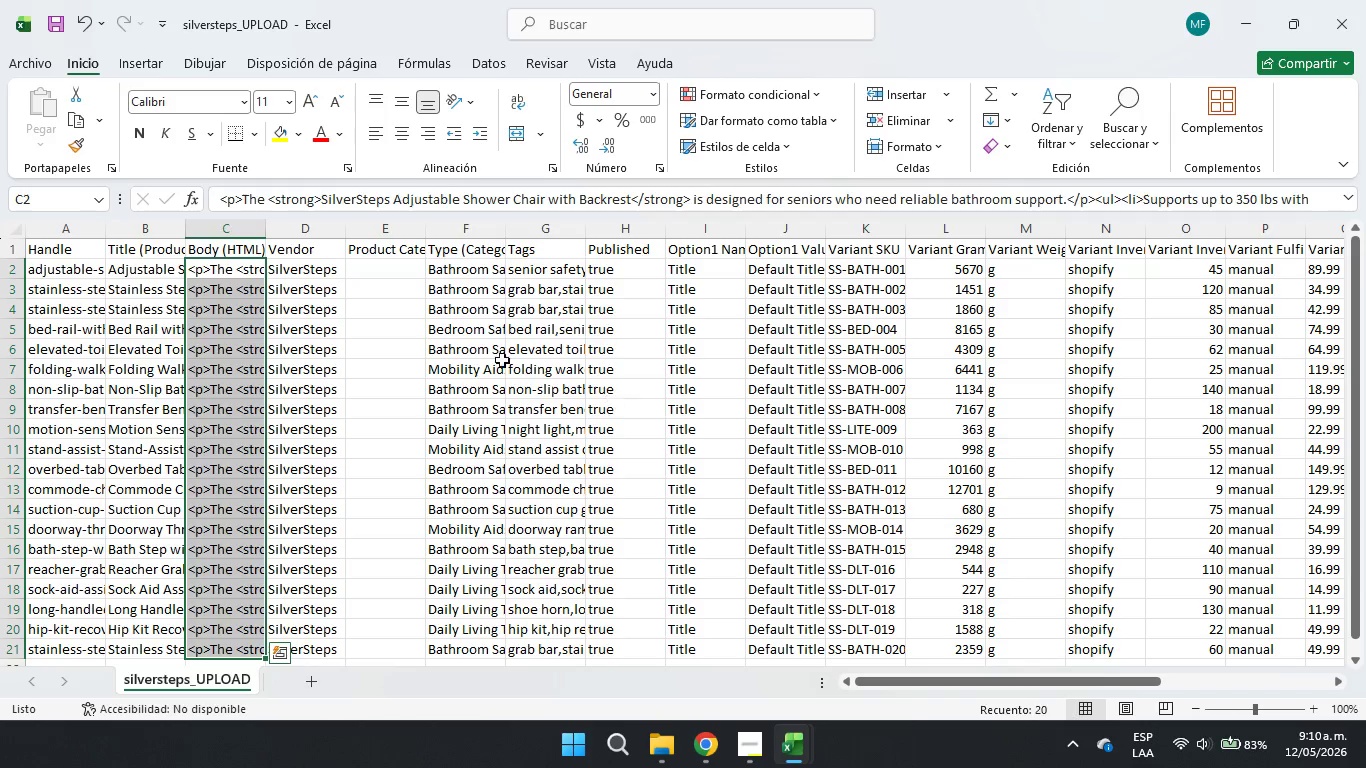 
left_click([788, 746])
 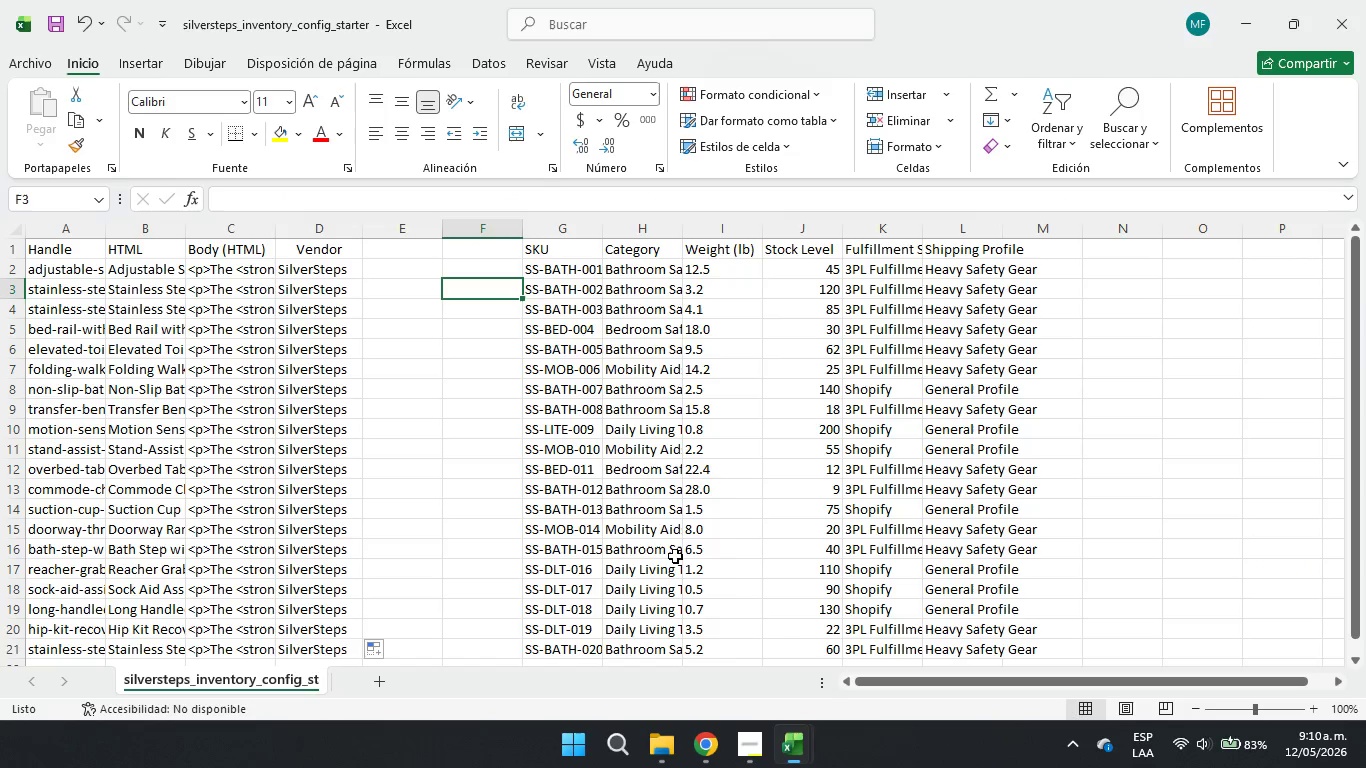 
triple_click([502, 306])
 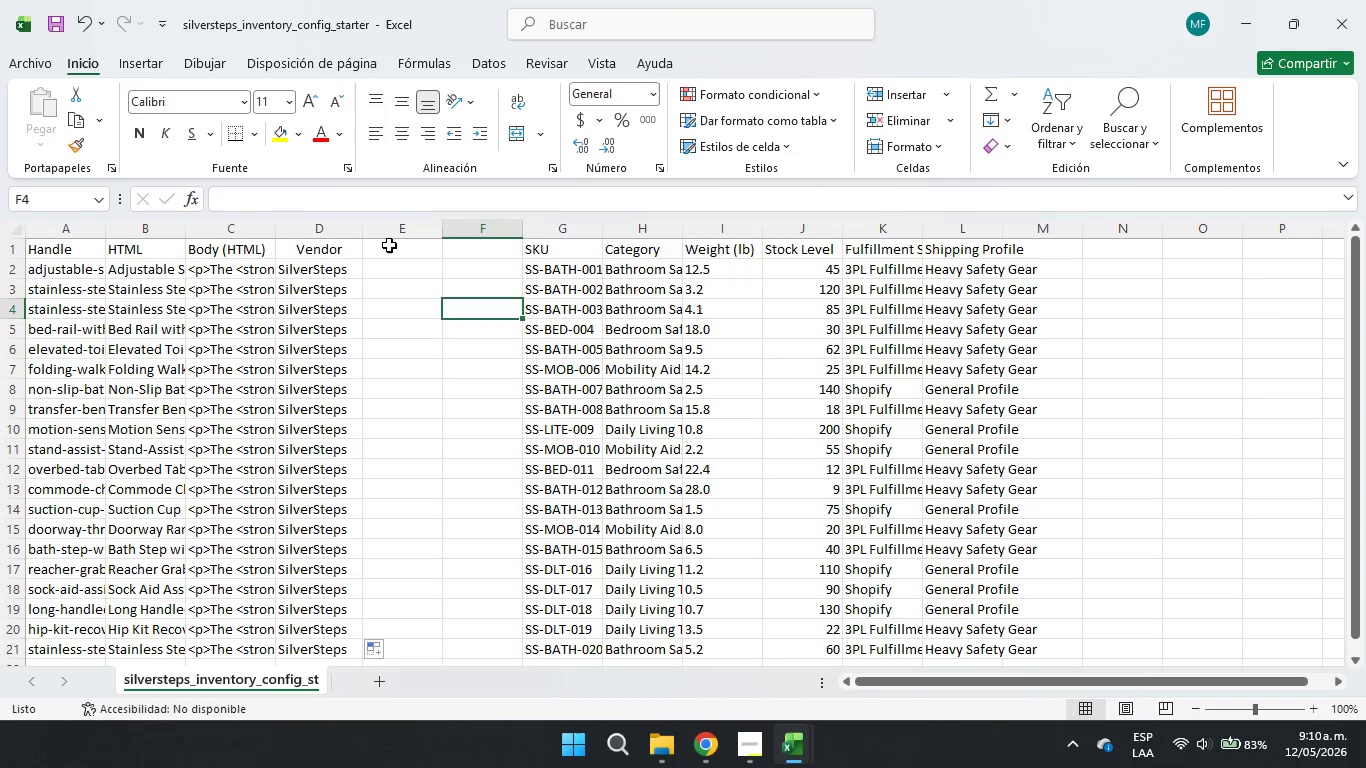 
triple_click([384, 237])
 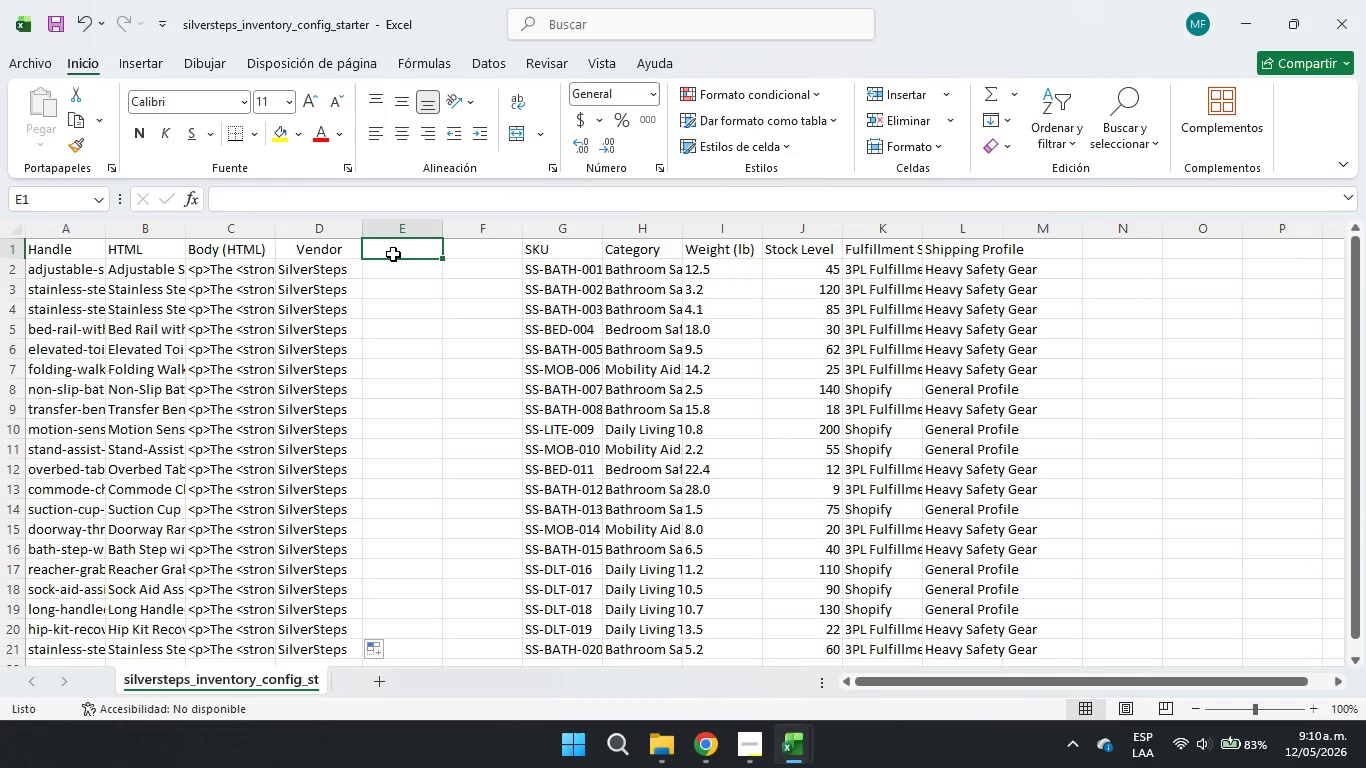 
wait(7.62)
 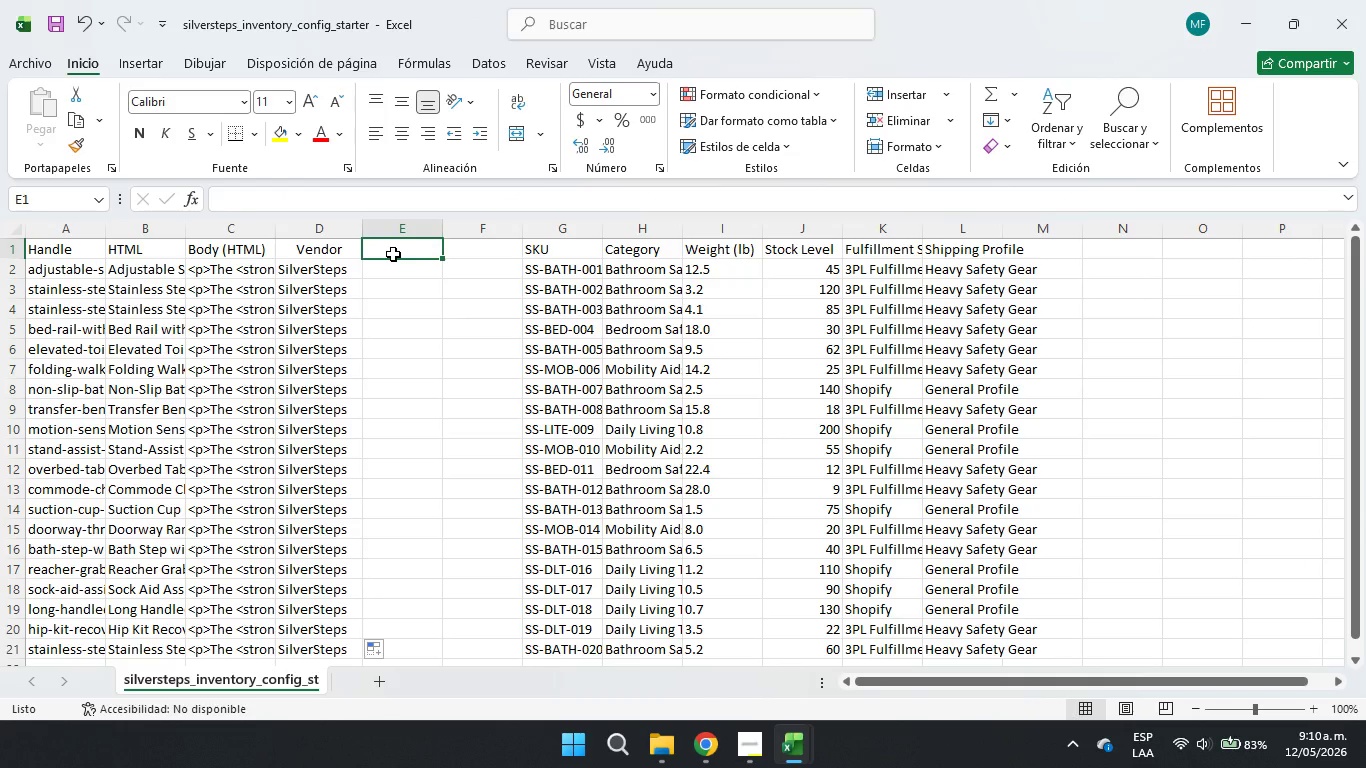 
type(Prd)
key(Backspace)
type(oduc)
 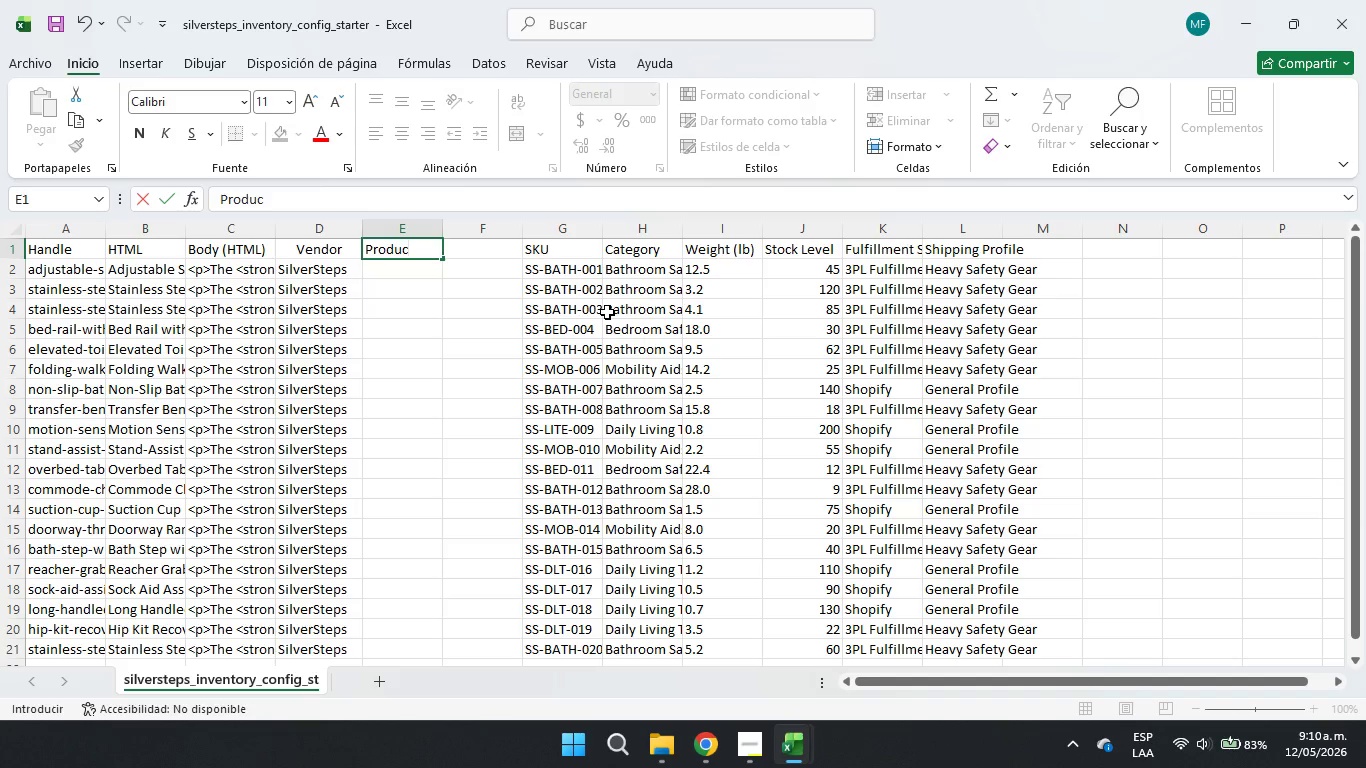 
wait(6.69)
 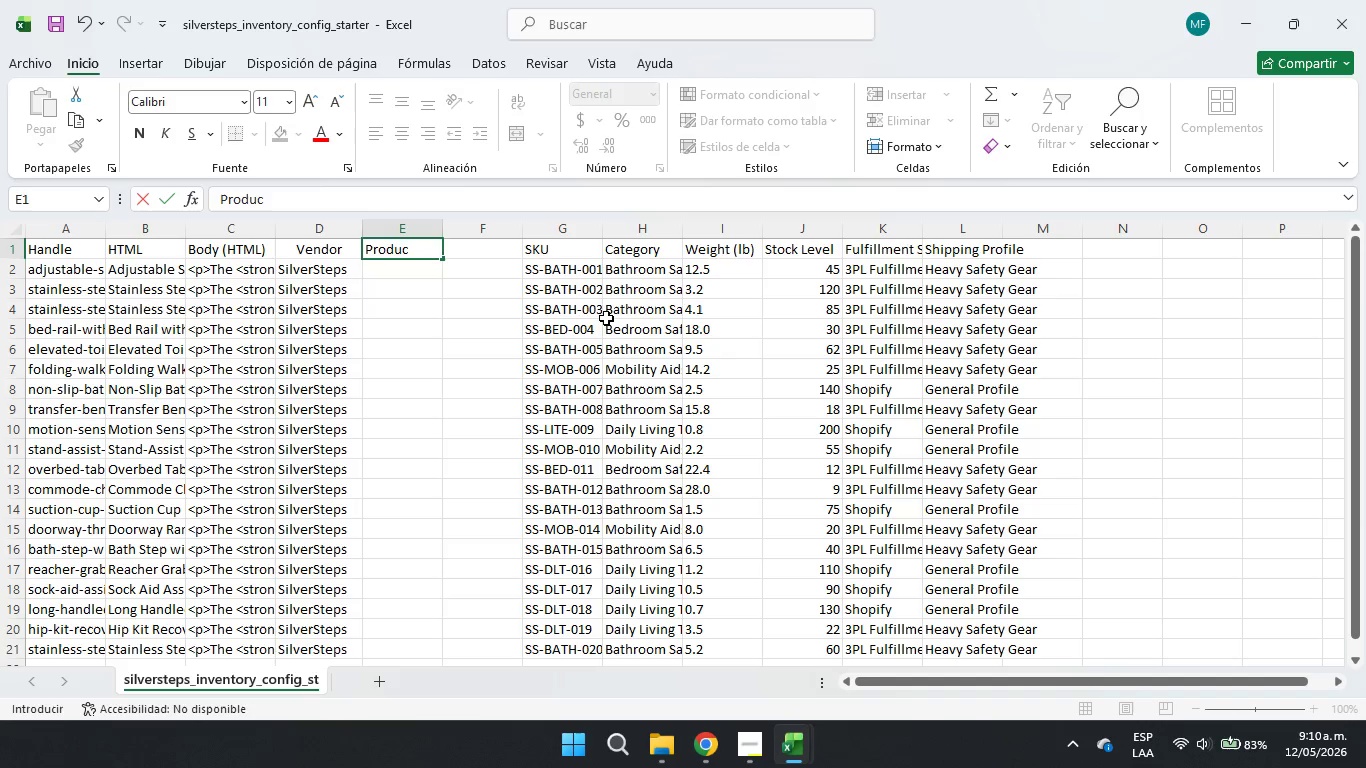 
key(Space)
 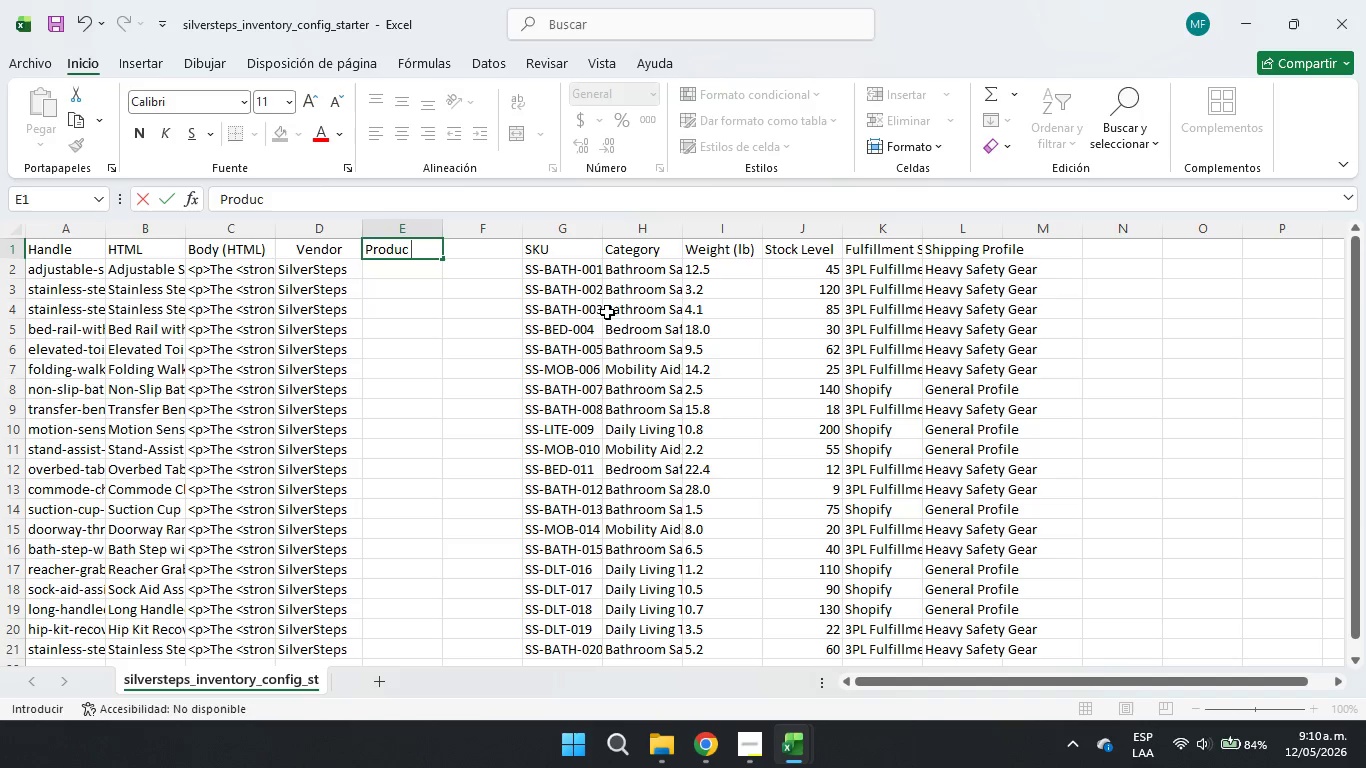 
type(Category)
 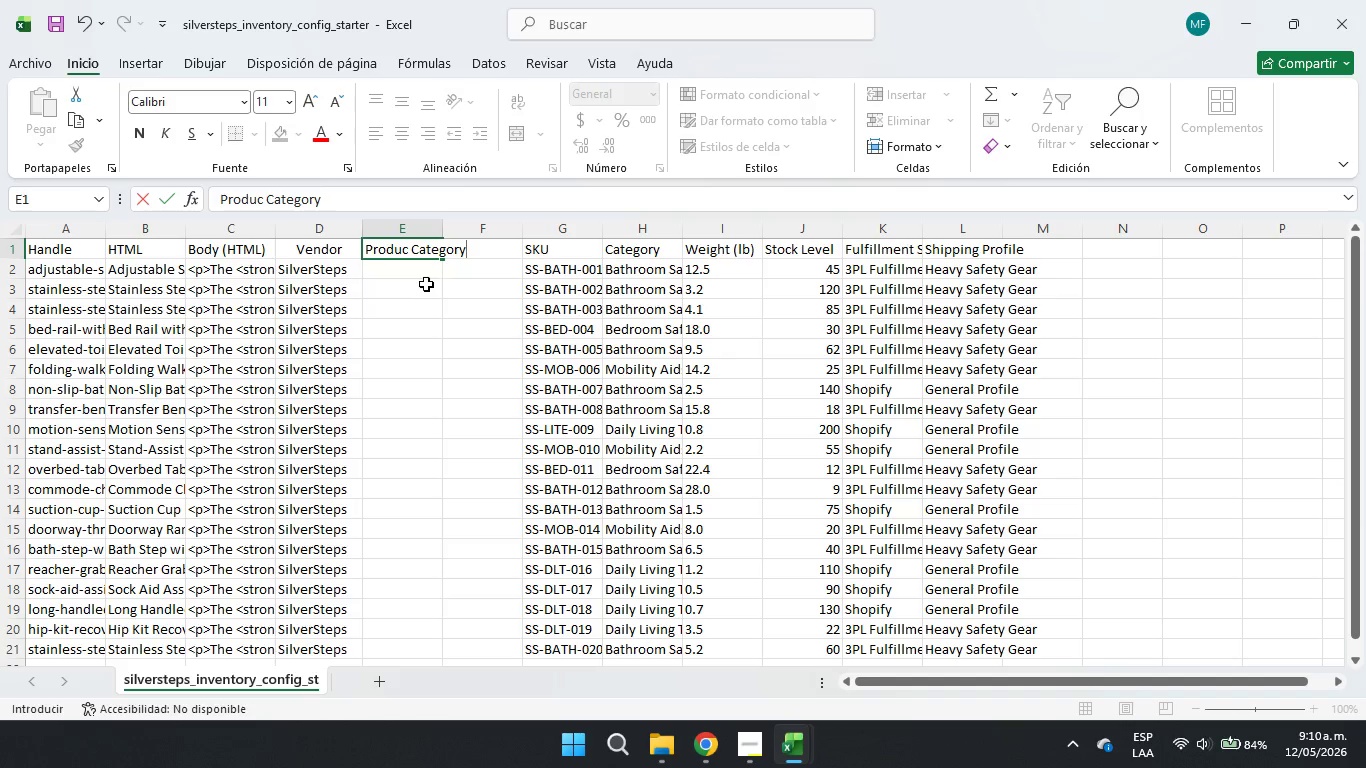 
double_click([450, 288])
 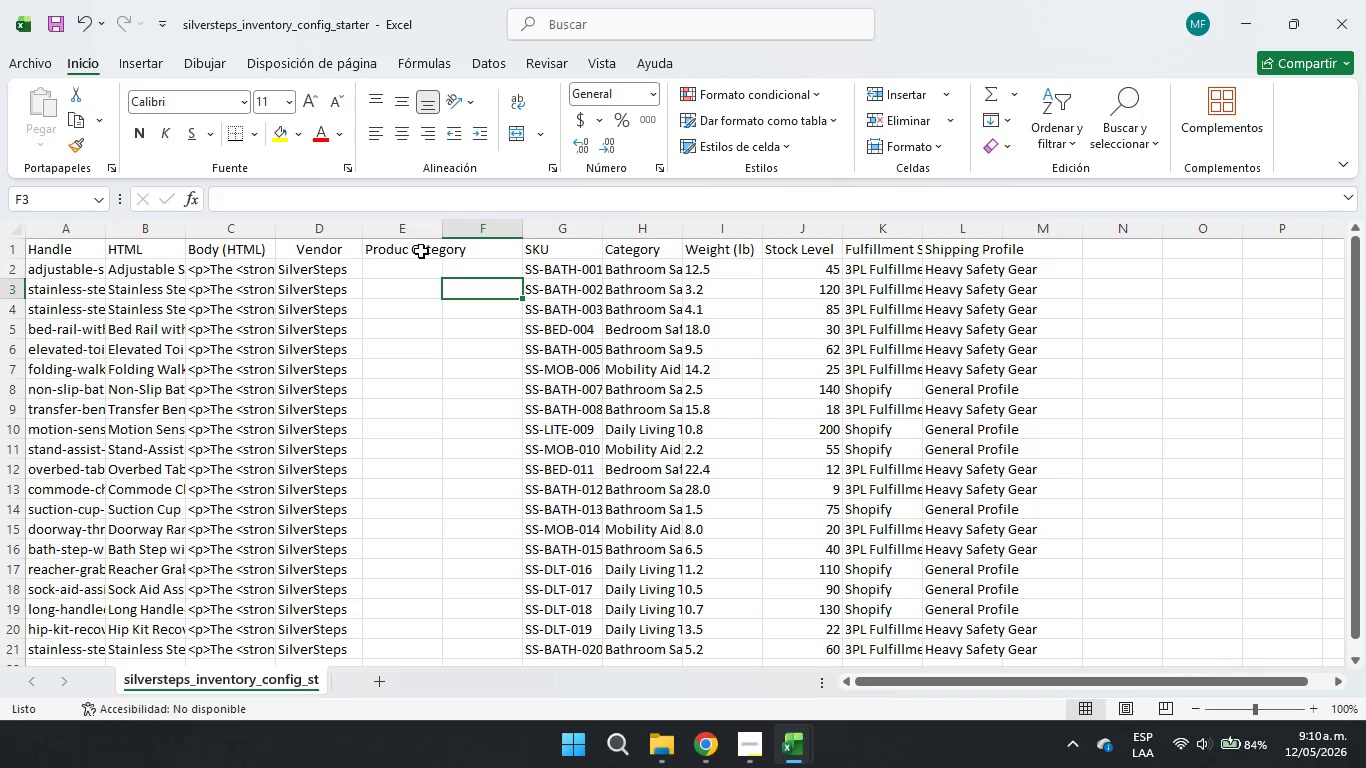 
triple_click([421, 251])
 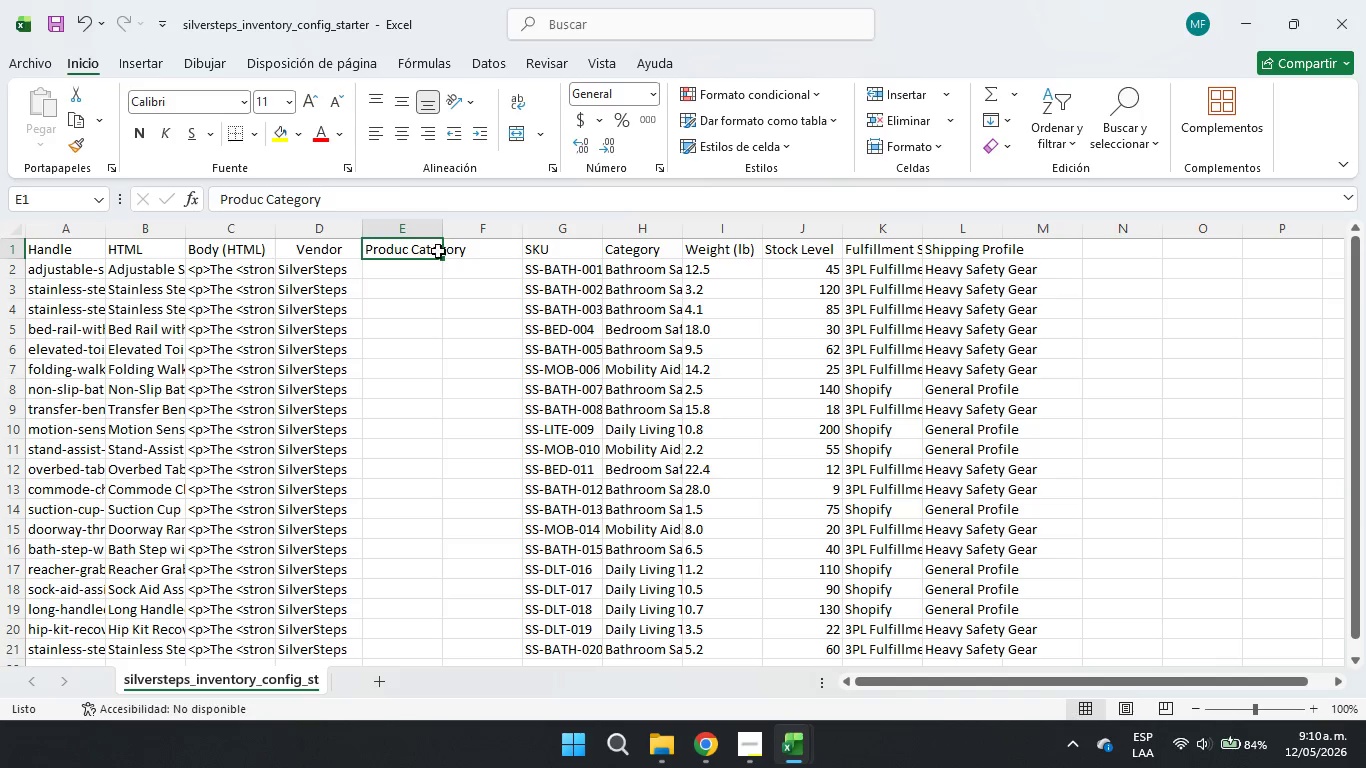 
left_click([522, 260])
 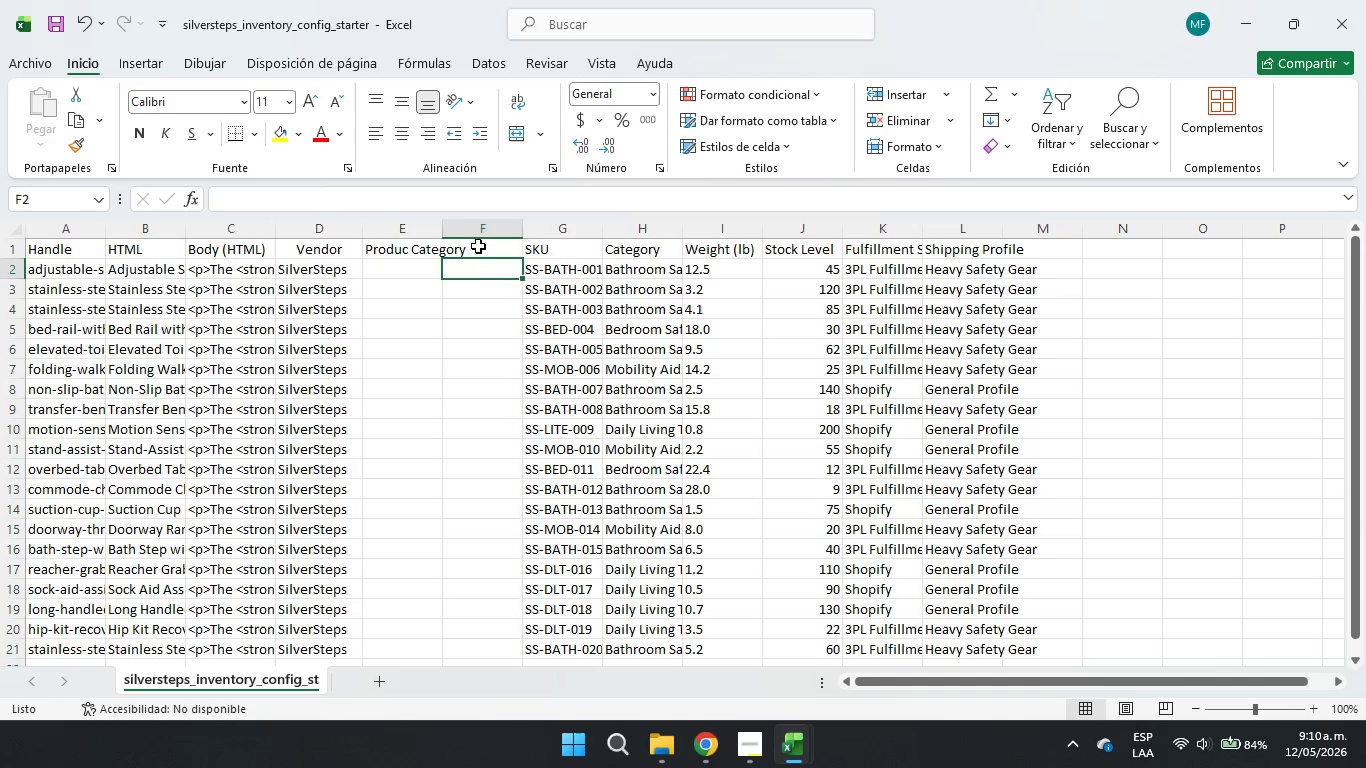 
left_click([481, 245])
 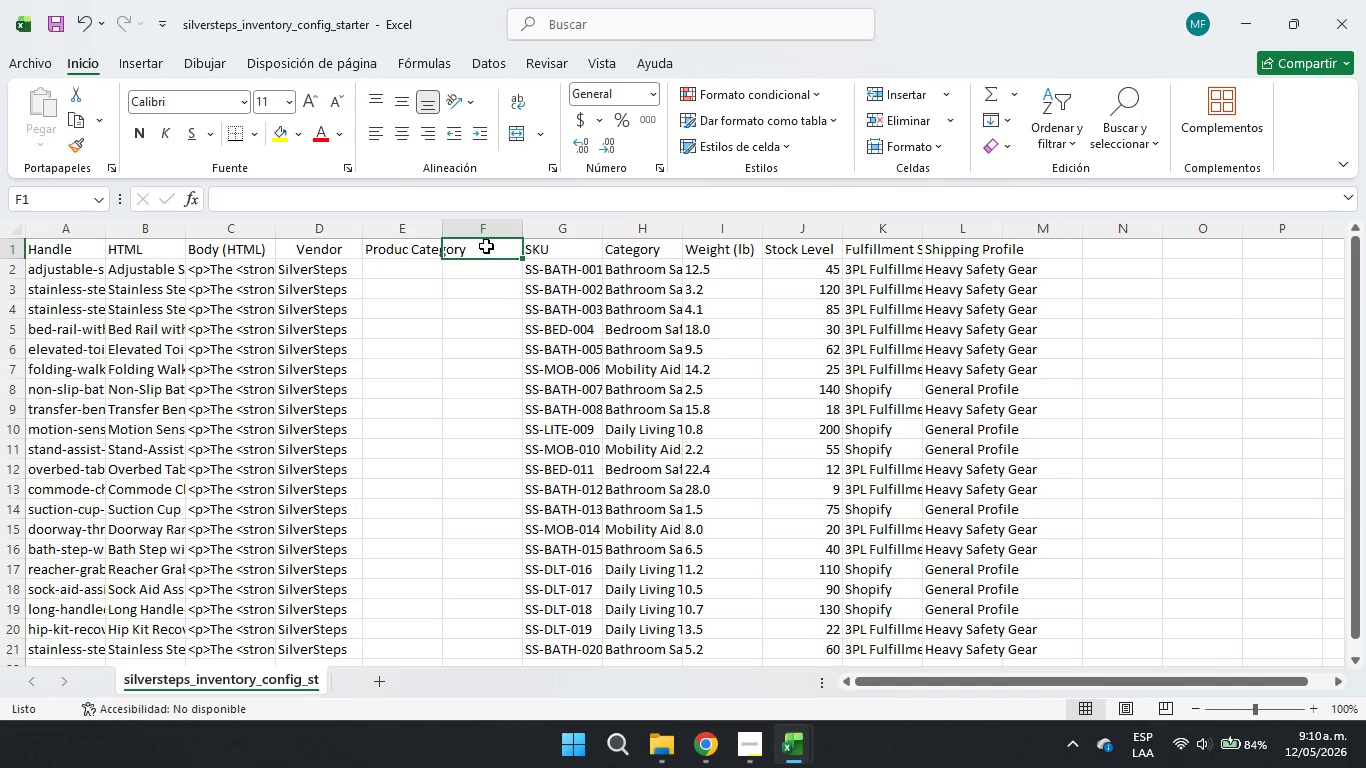 
type(Type )
 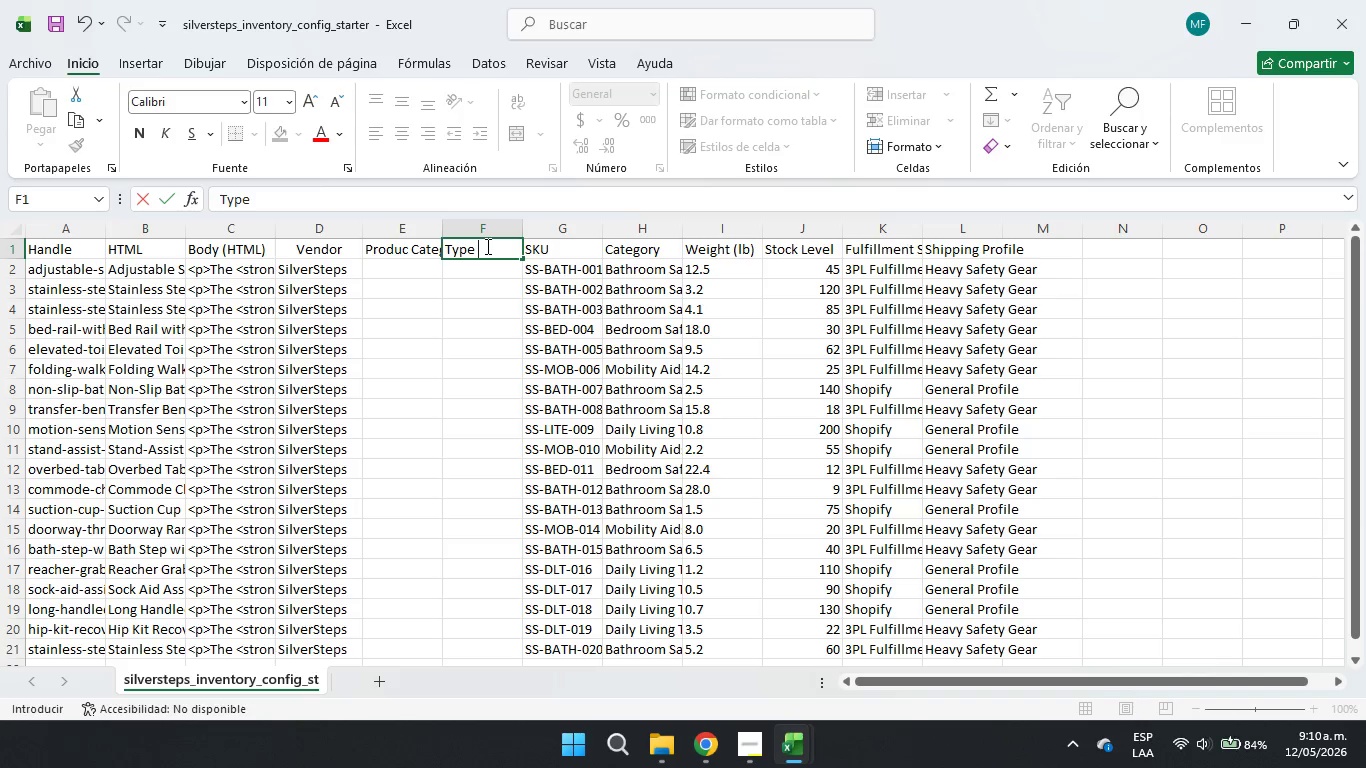 
type( *()
 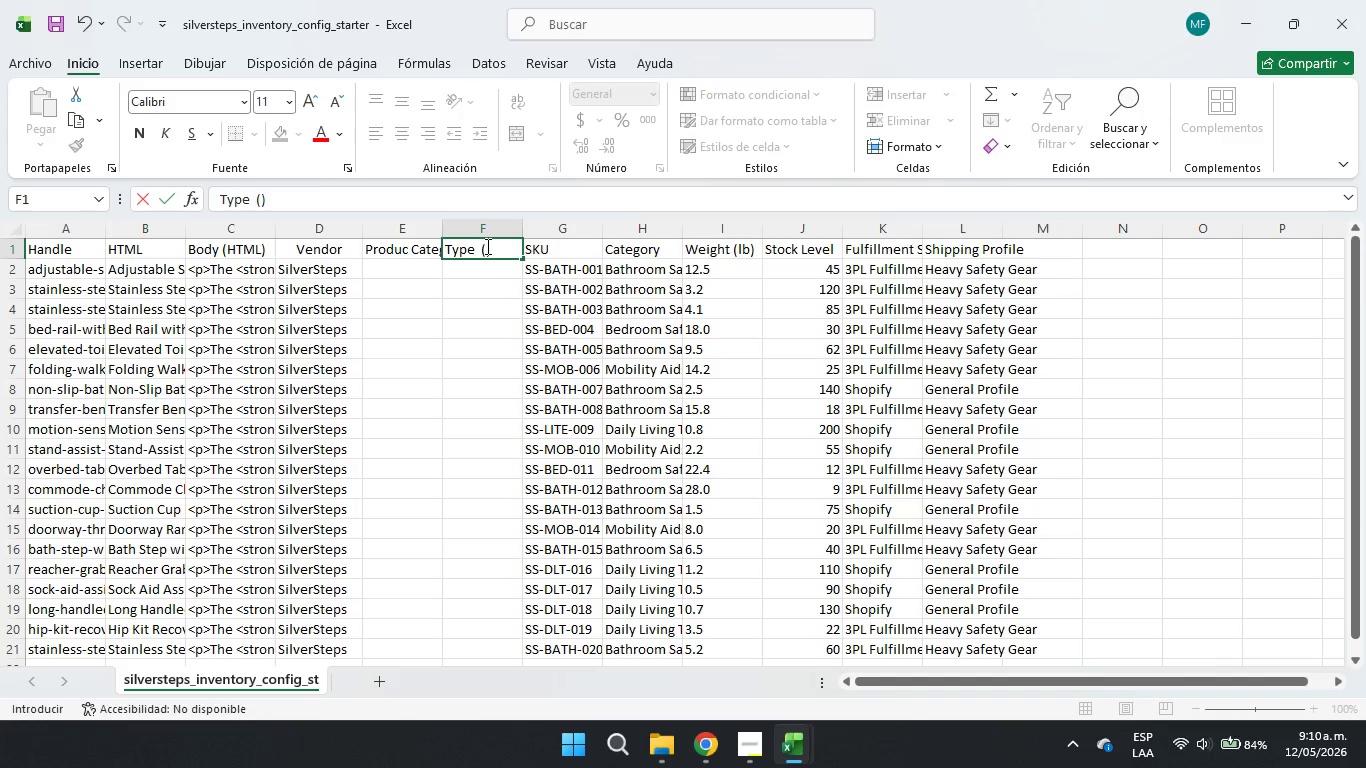 
key(Control+ControlLeft)
 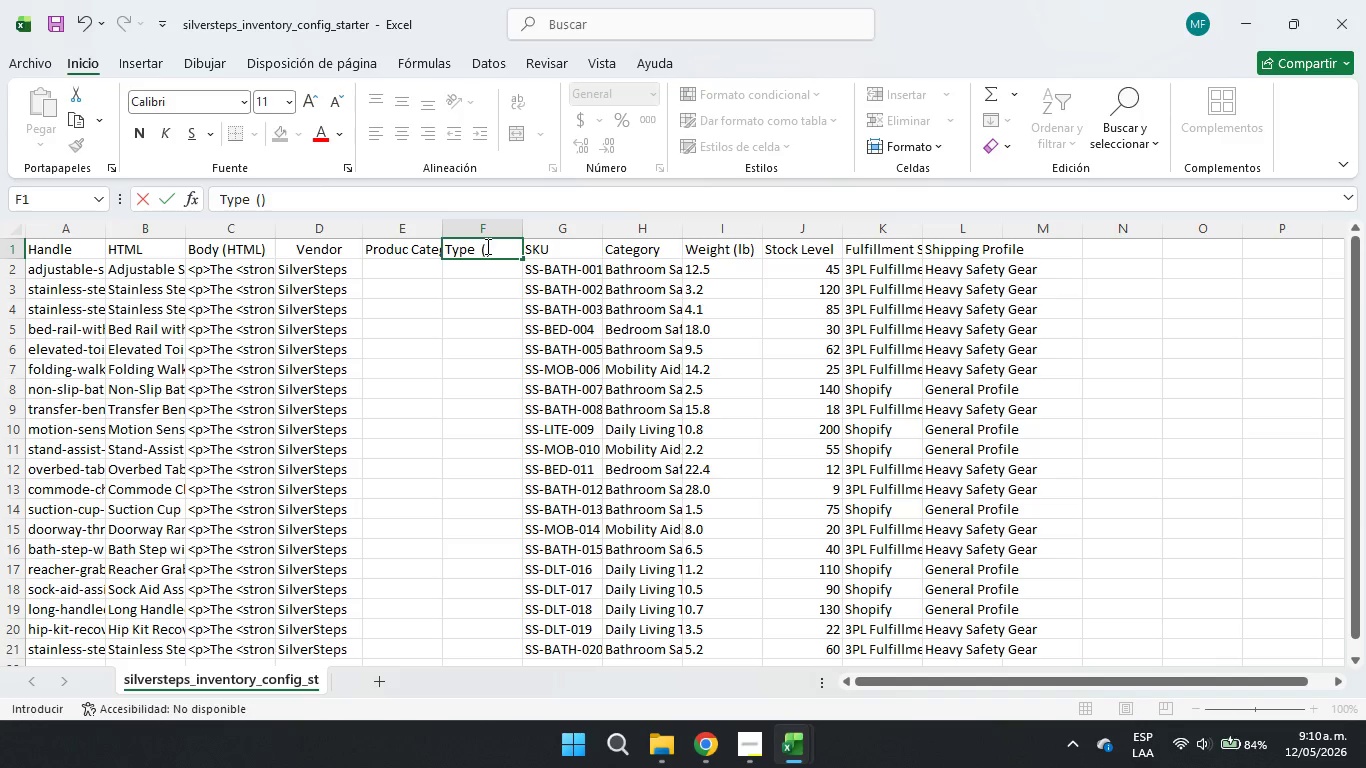 
key(Alt+Control+AltRight)
 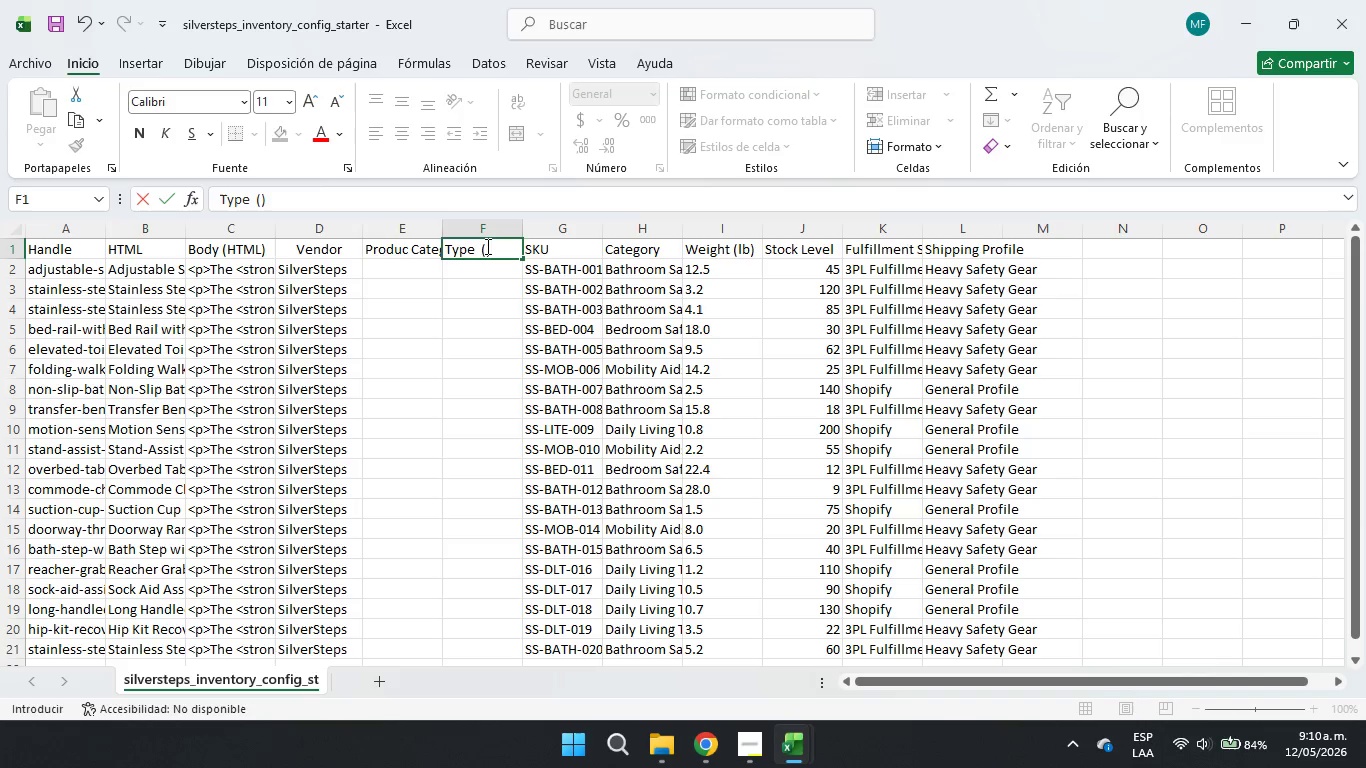 
key(ArrowLeft)
 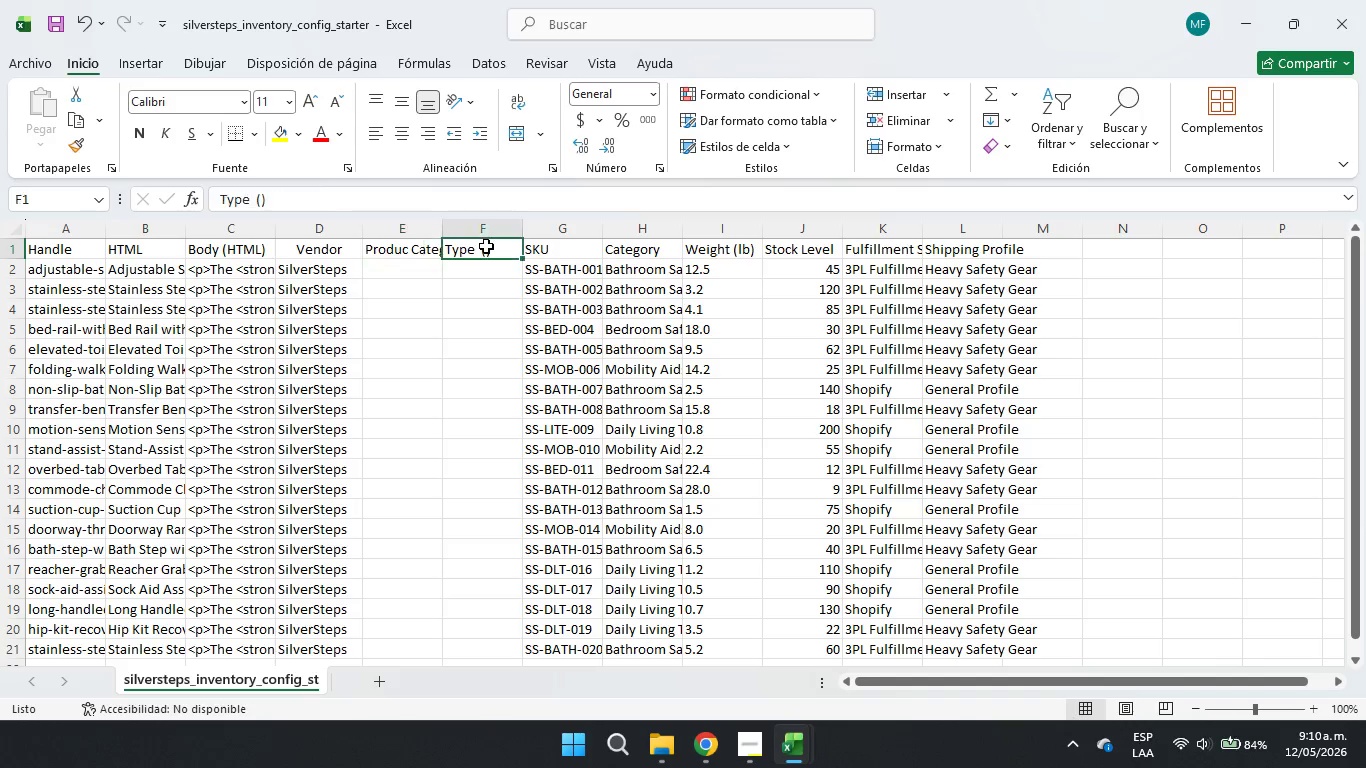 
double_click([488, 247])
 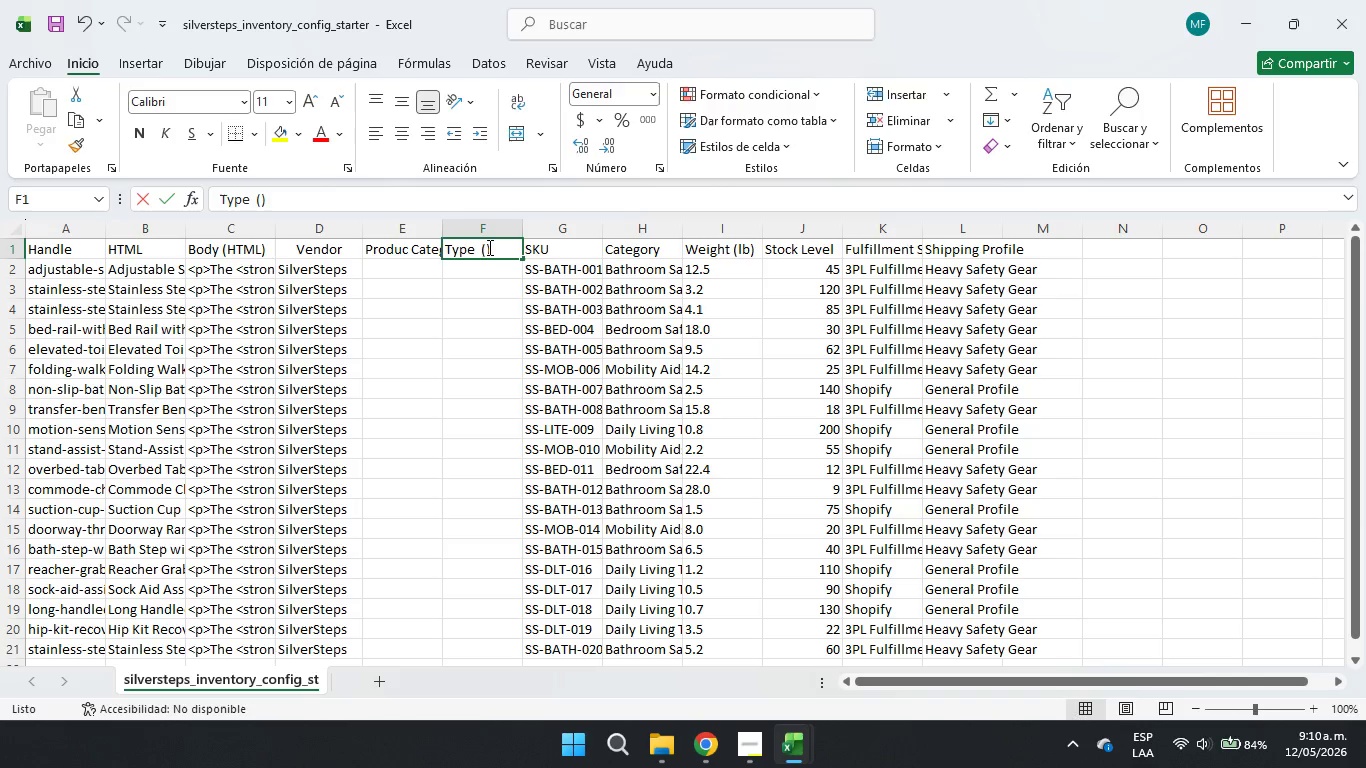 
triple_click([488, 247])
 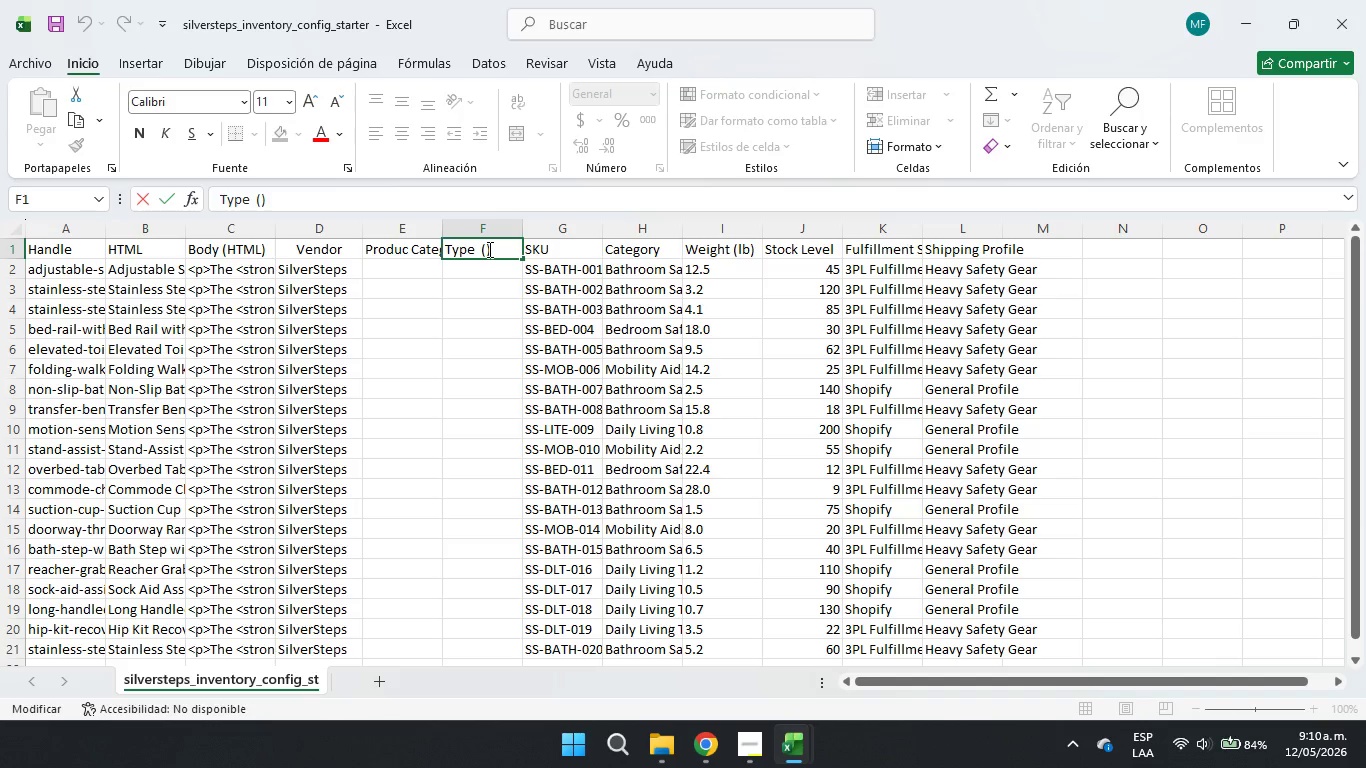 
type(Category)
 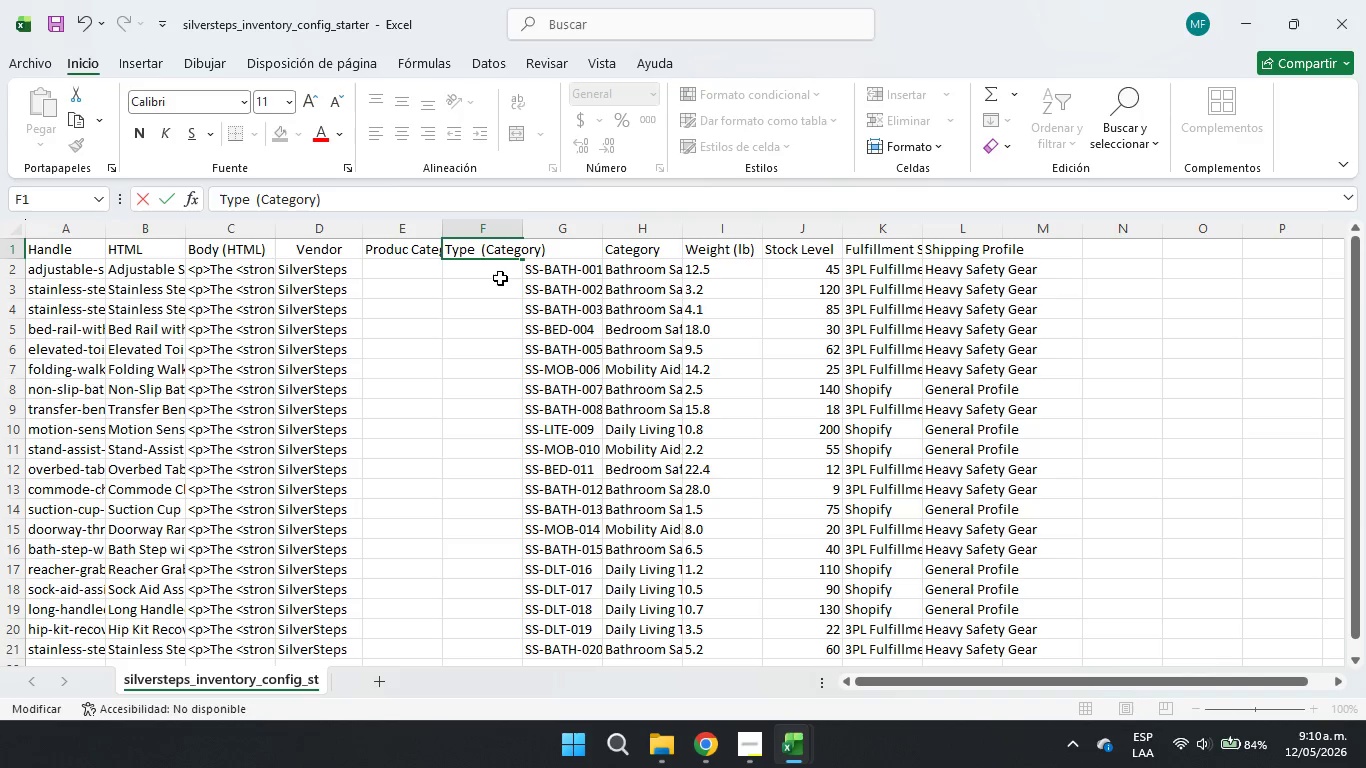 
left_click([482, 248])
 